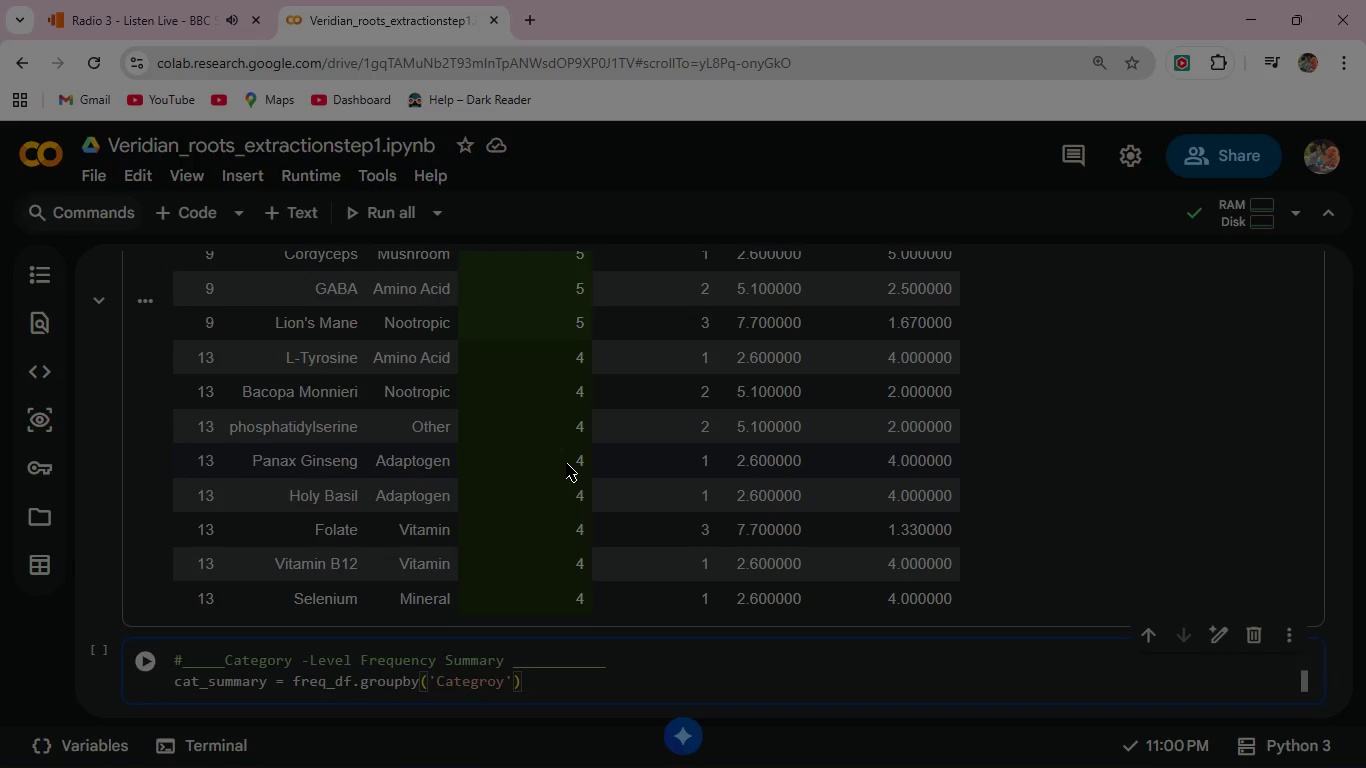 
type(.agg()
 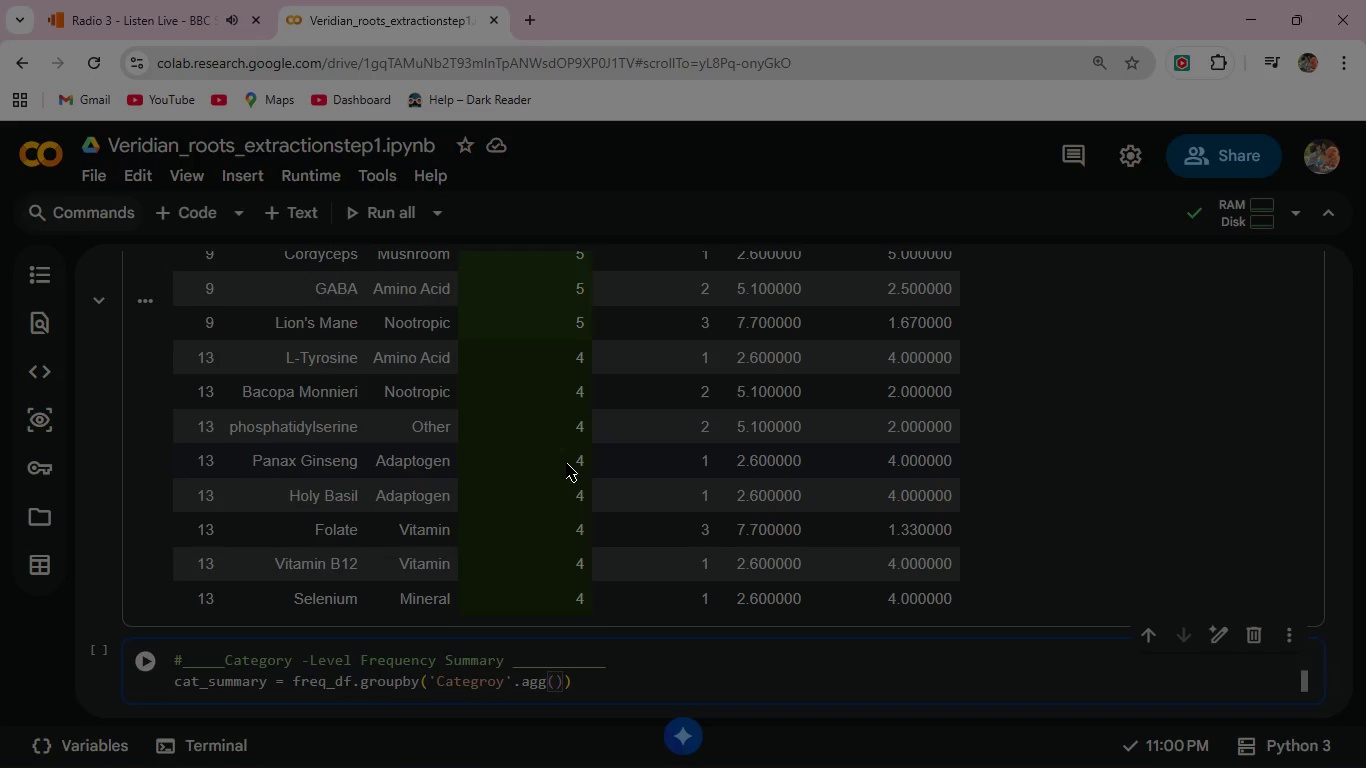 
key(Enter)
 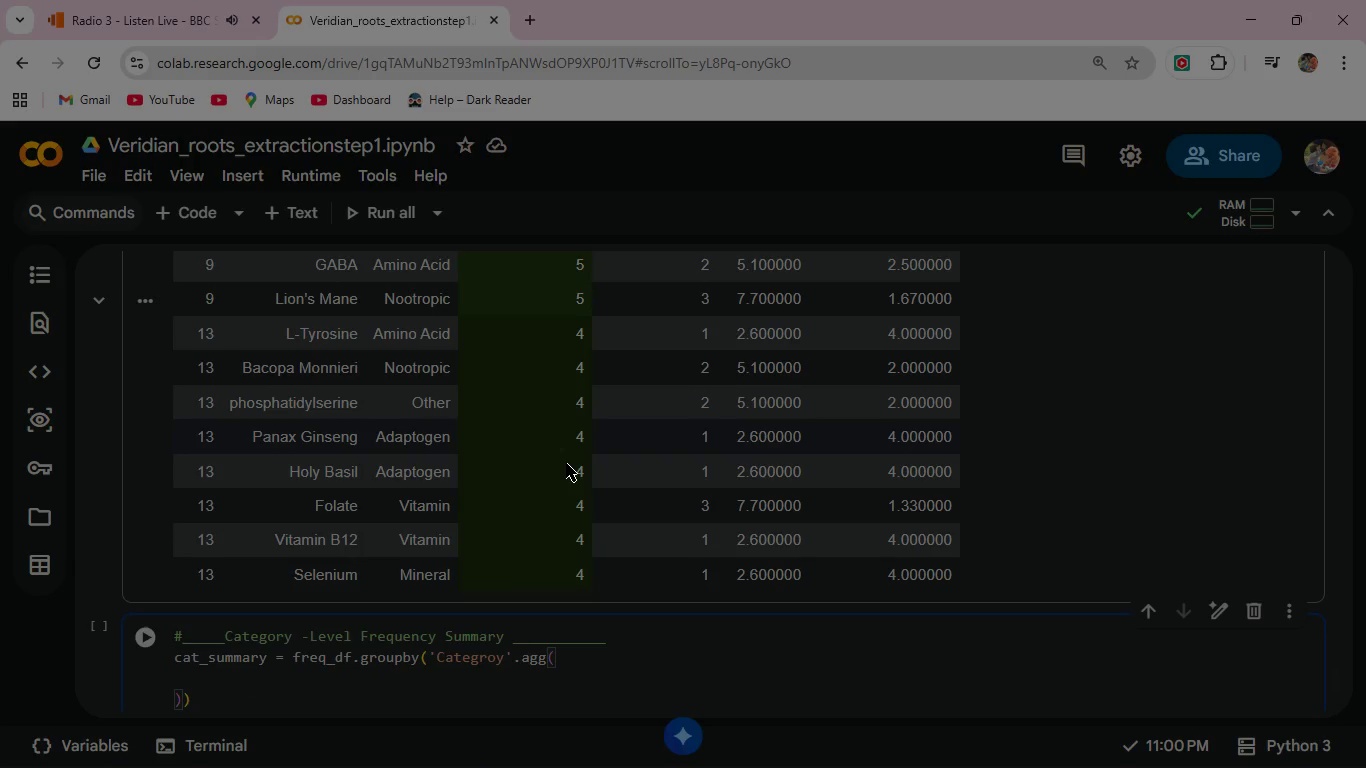 
type(Total_Mentions = ('Total Mentions)
 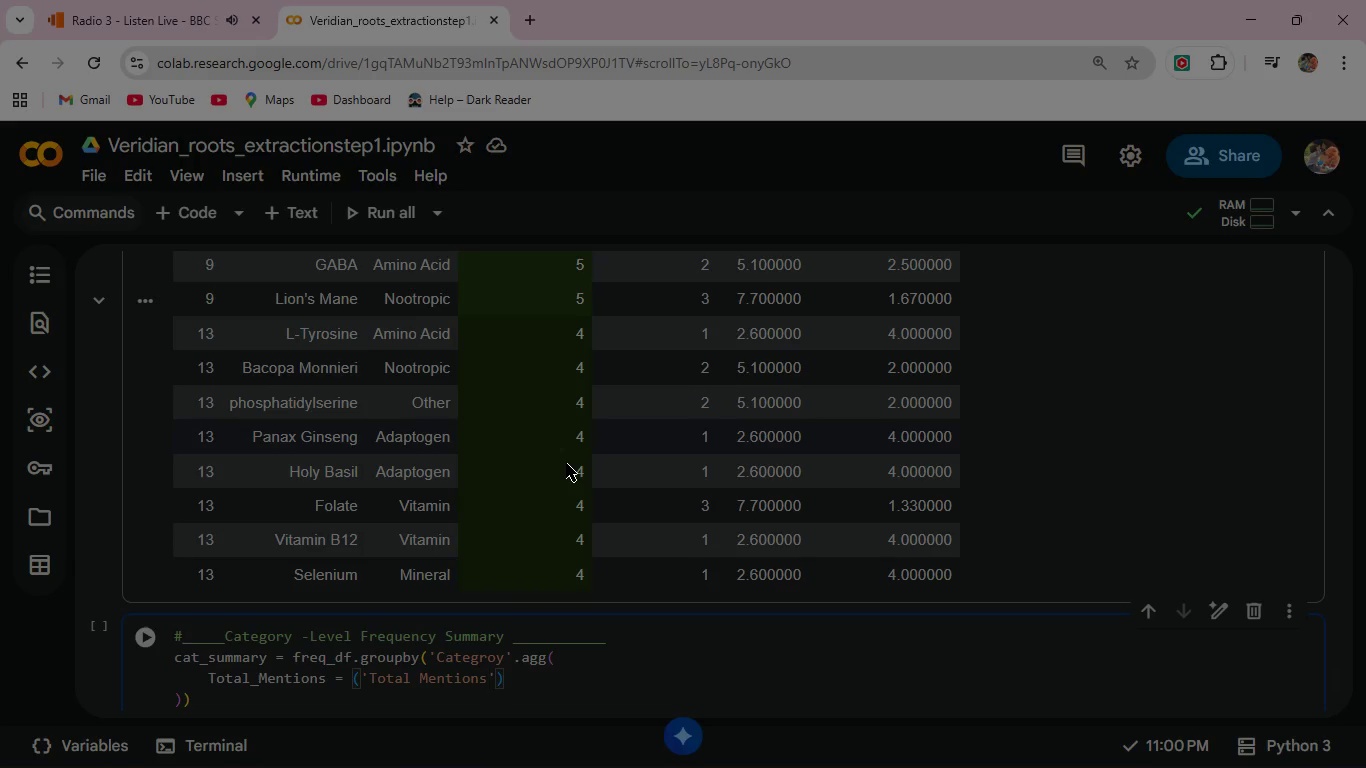 
key(ArrowRight)
 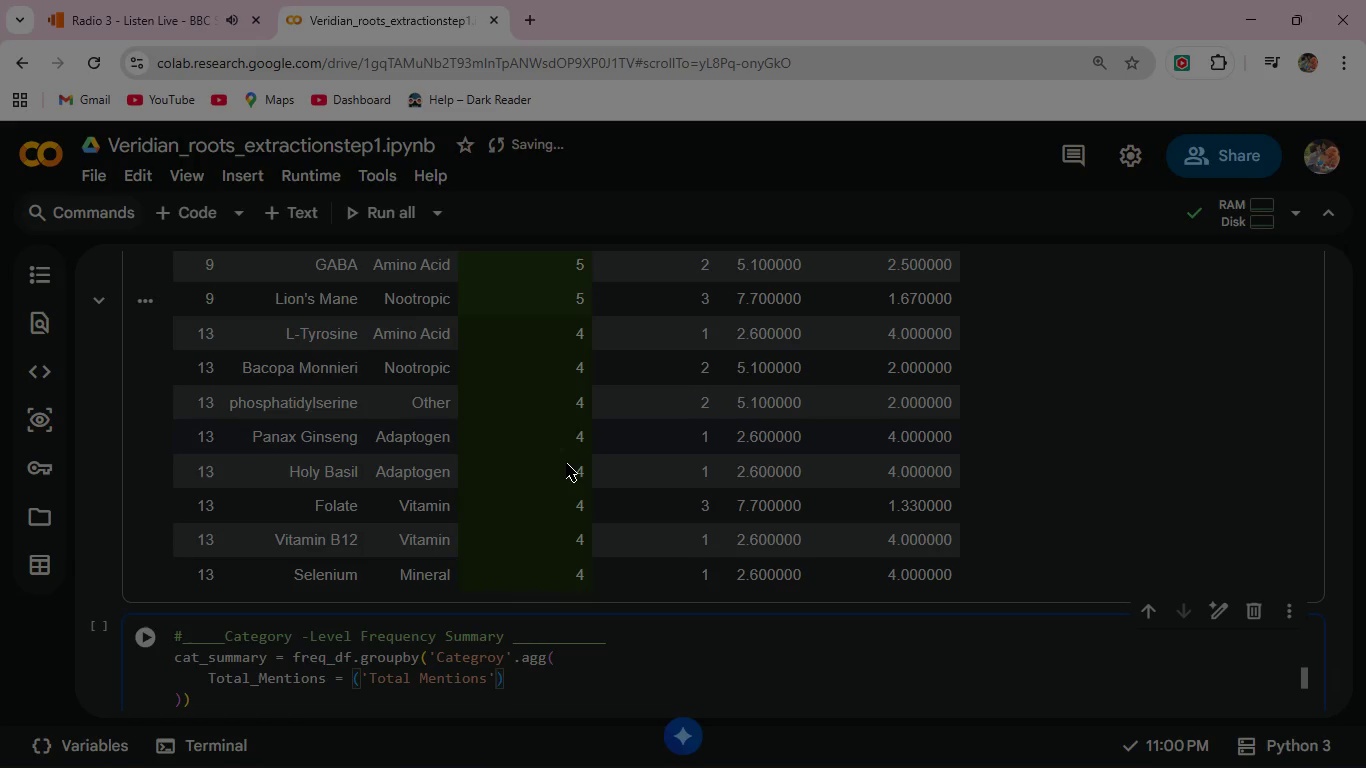 
type(, 'sum)
 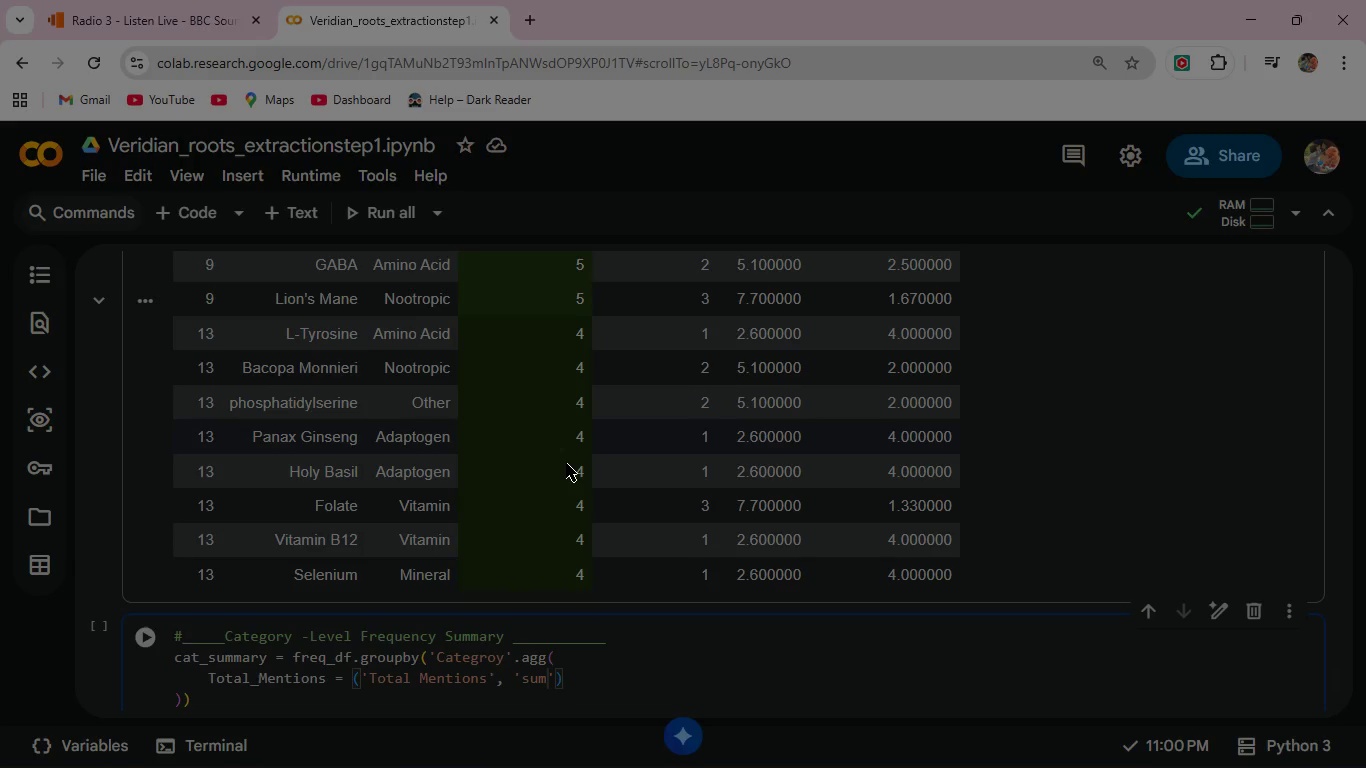 
key(ArrowRight)
 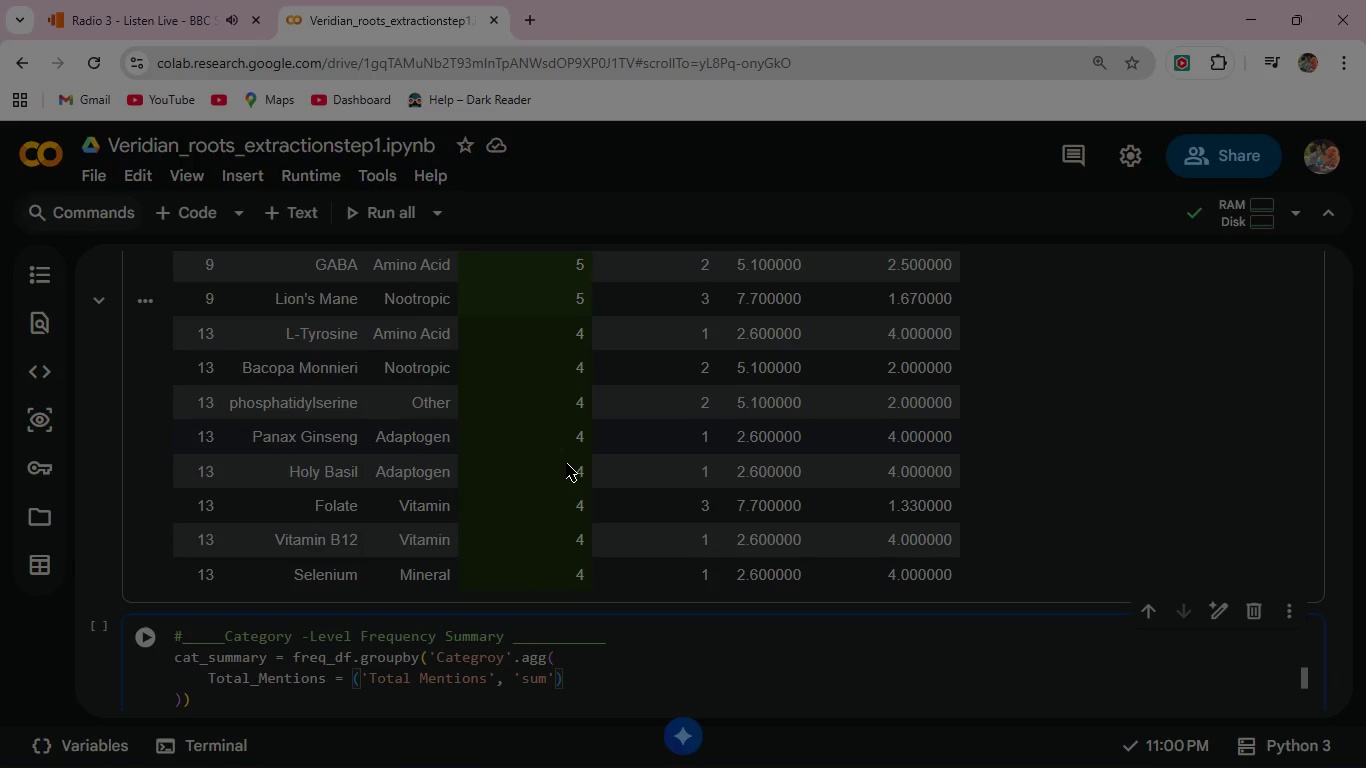 
key(ArrowRight)
 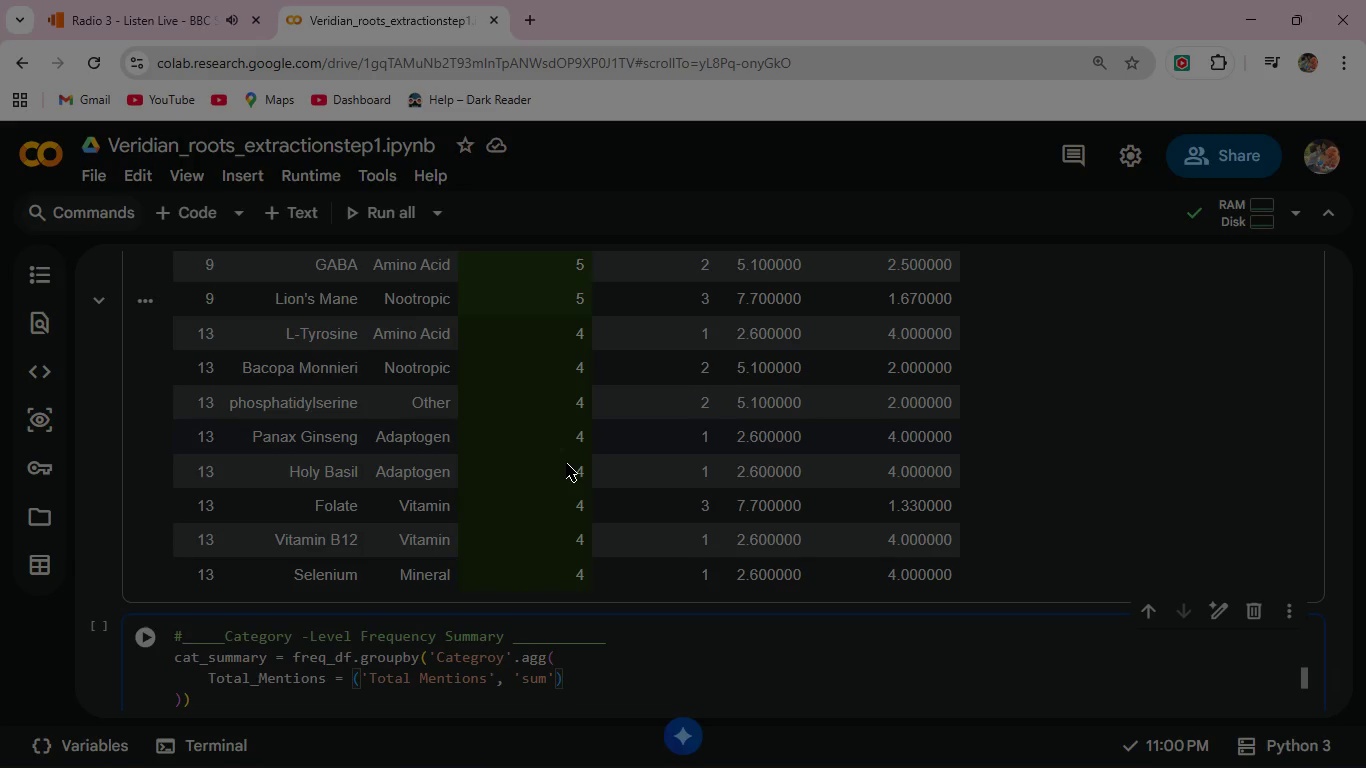 
key(Comma)
 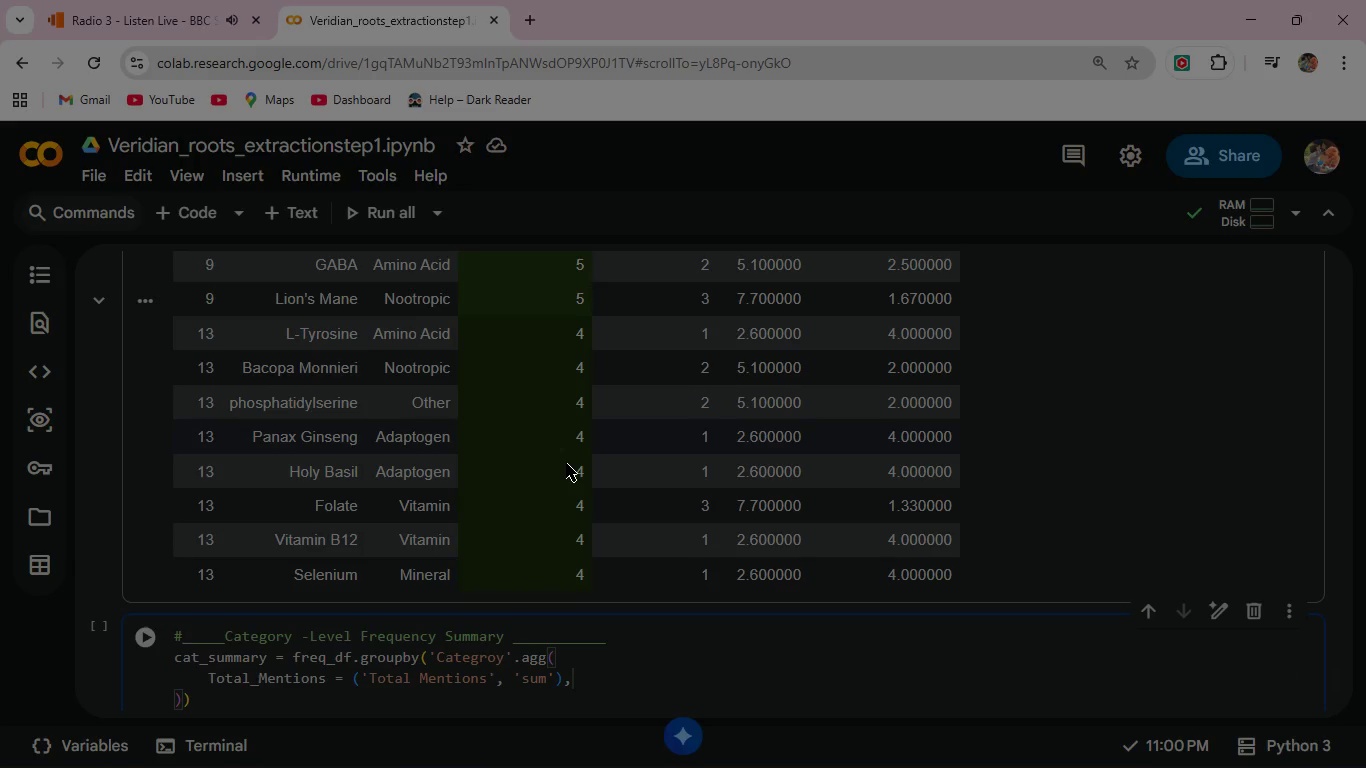 
key(Space)
 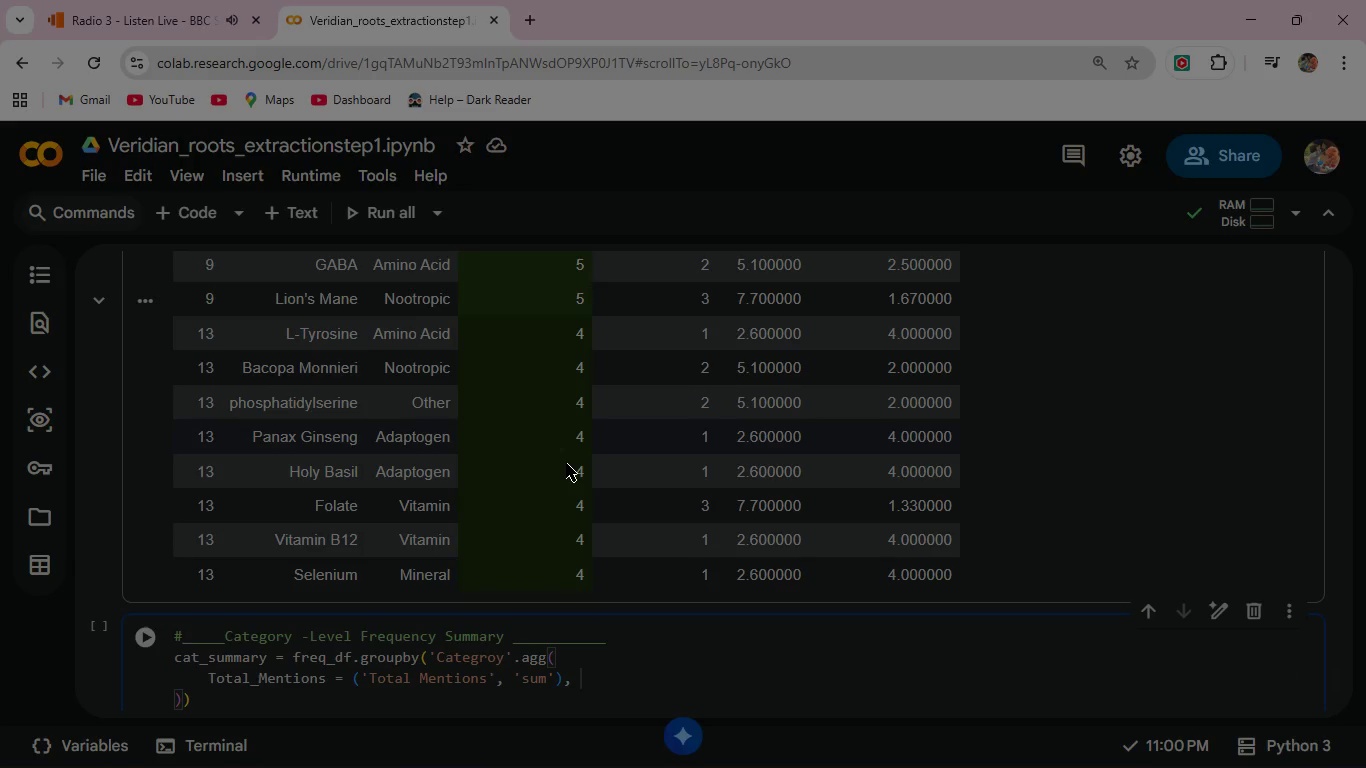 
key(Enter)
 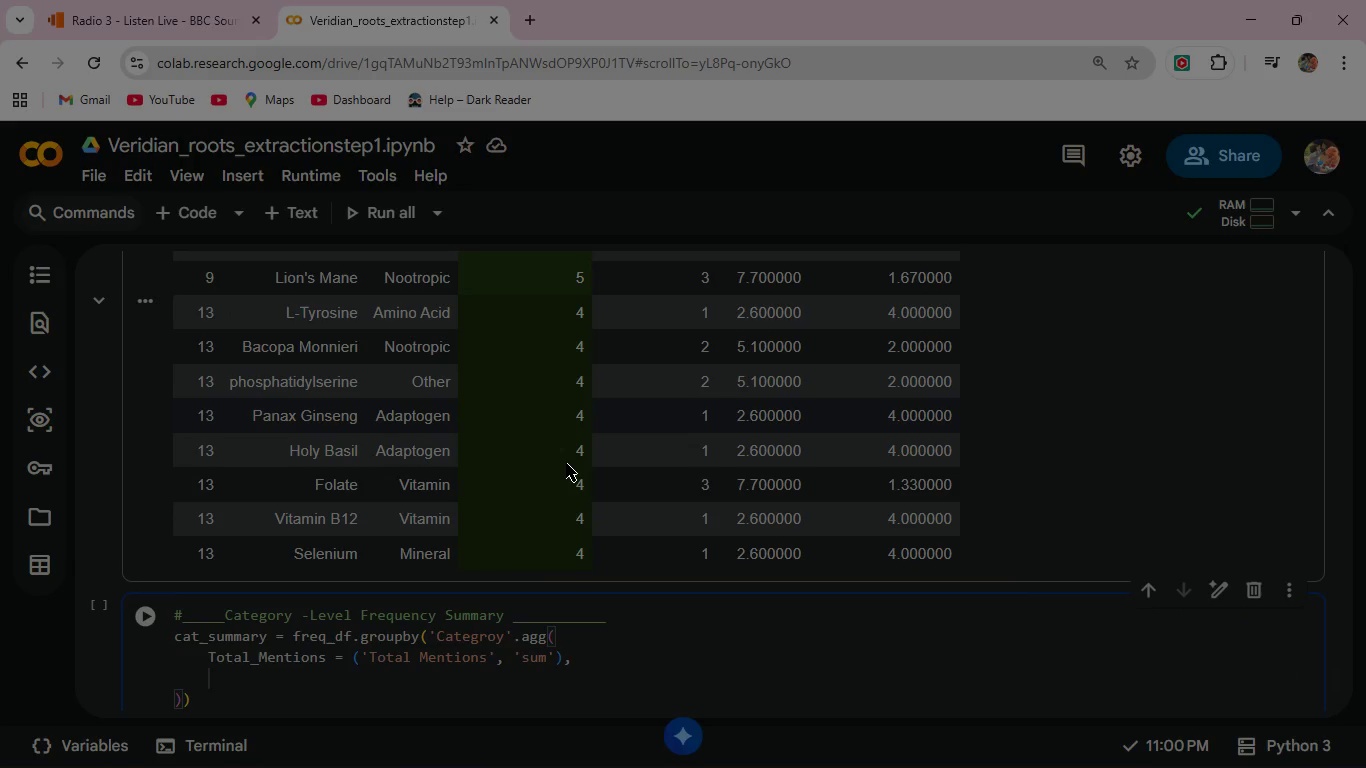 
type(Unique_Entities)
 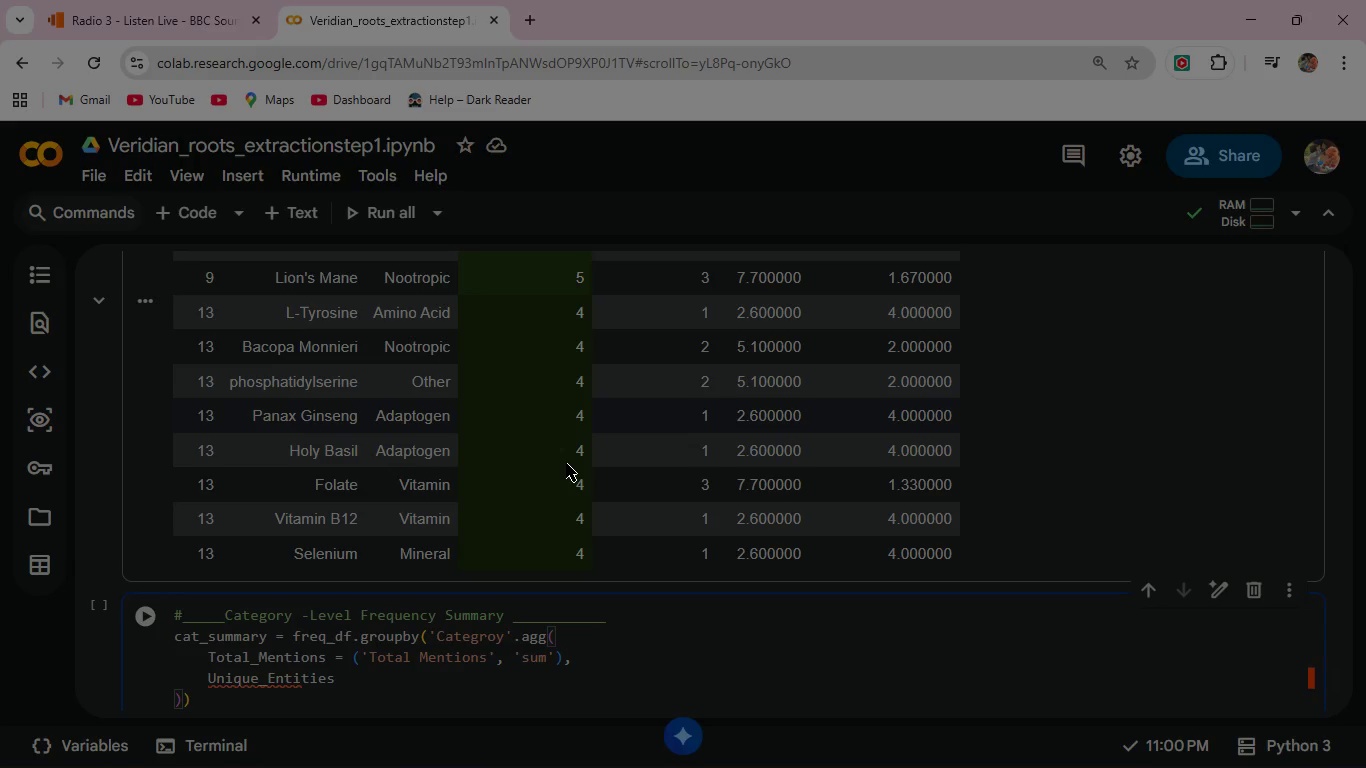 
double_click([566, 463])
 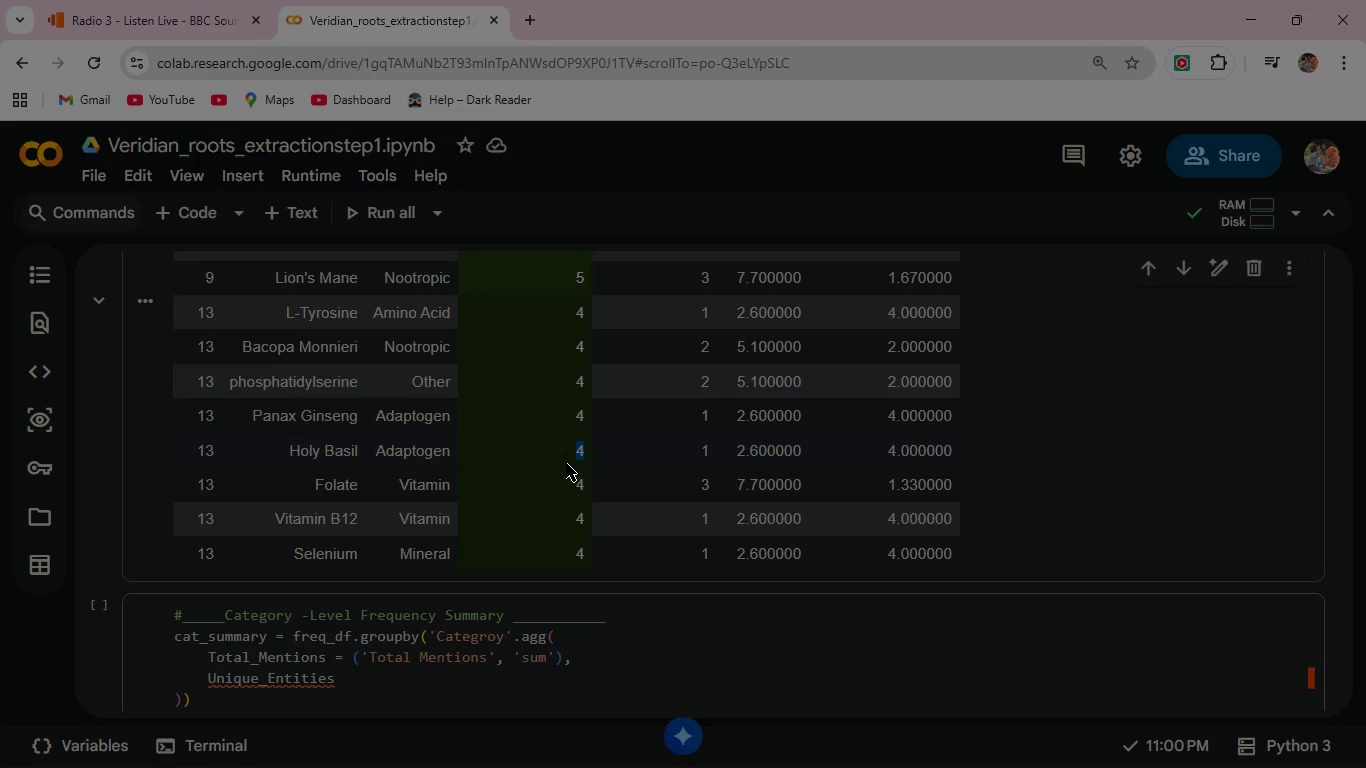 
triple_click([566, 463])
 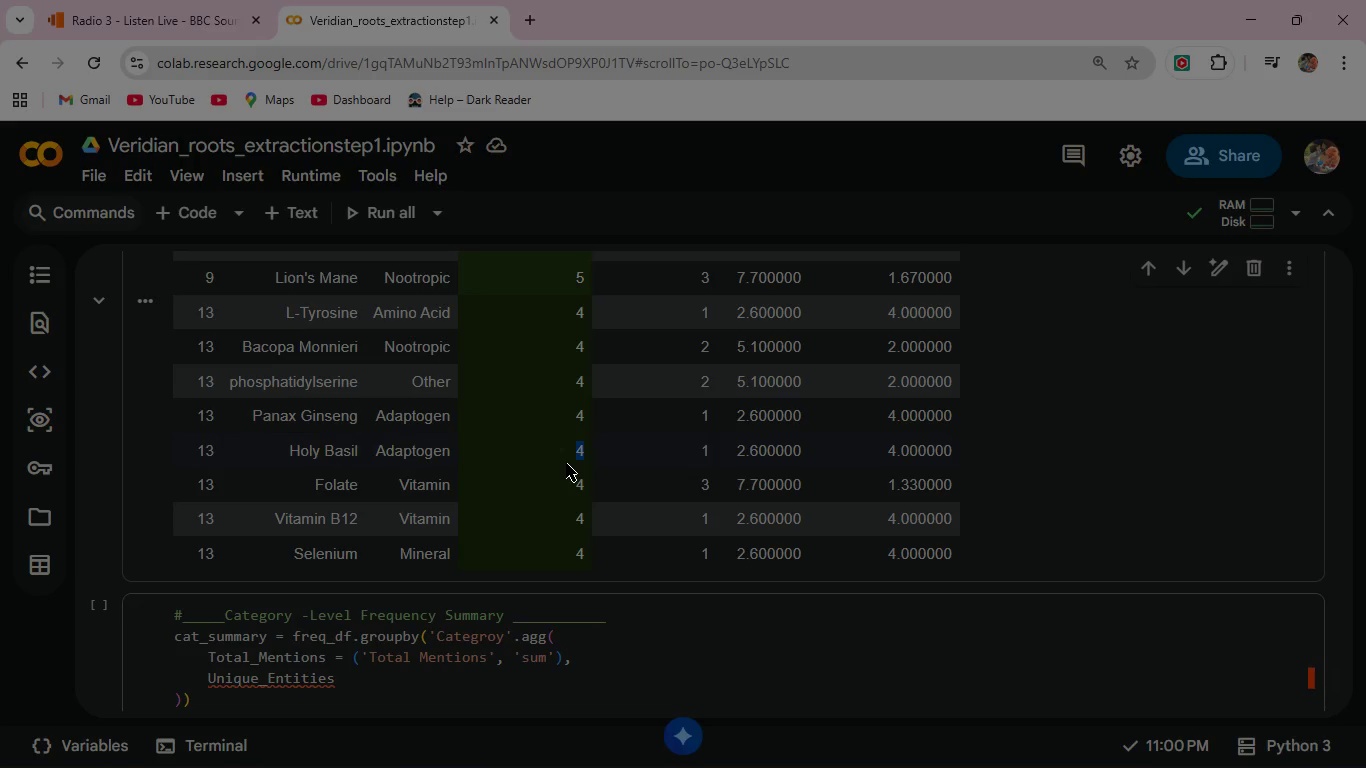 
key(Space)
 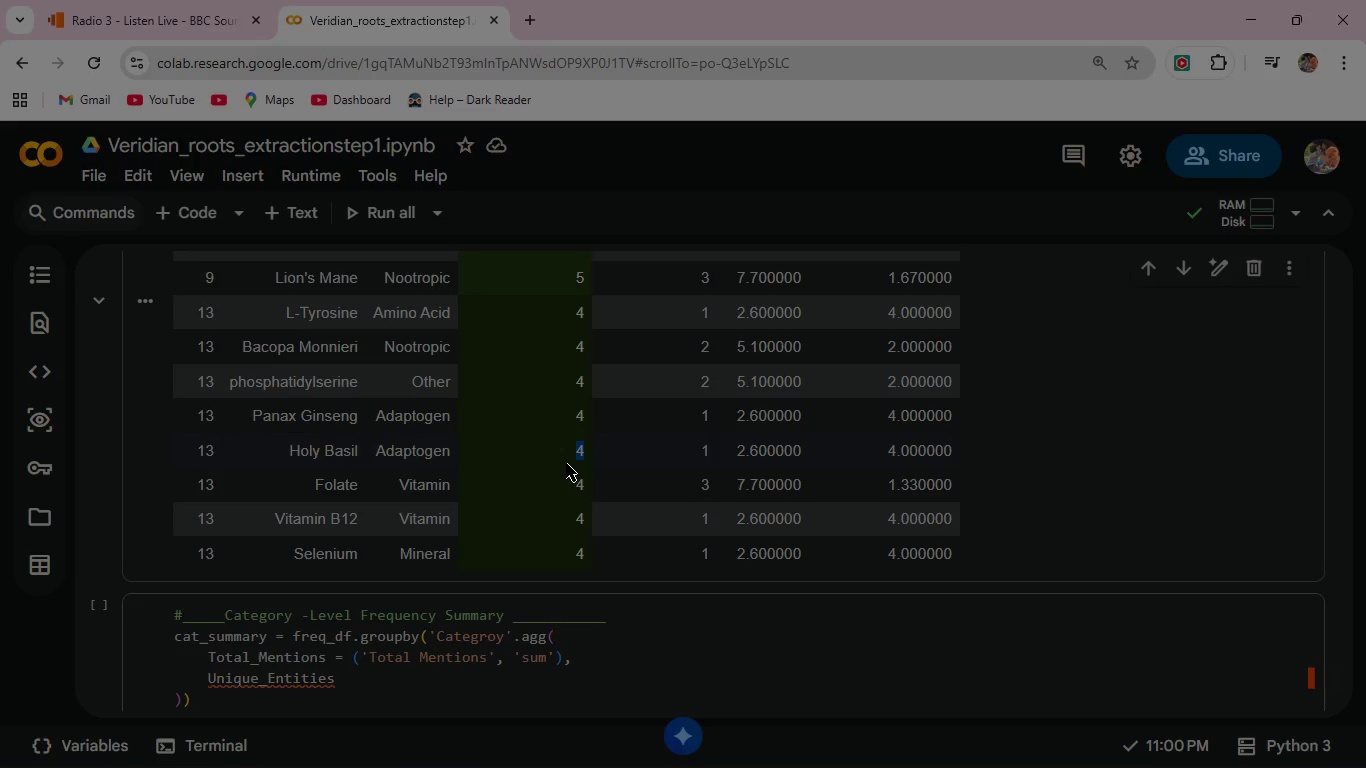 
key(Equal)
 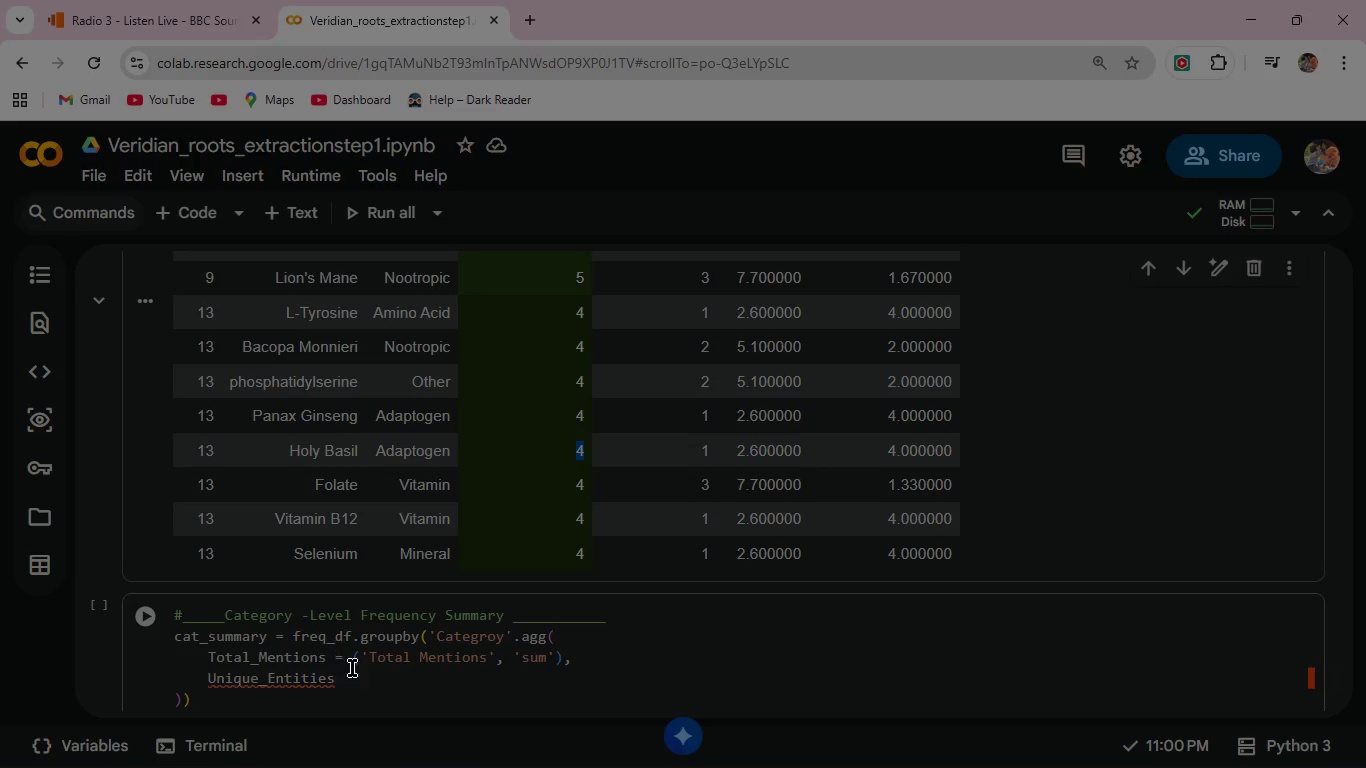 
left_click([341, 684])
 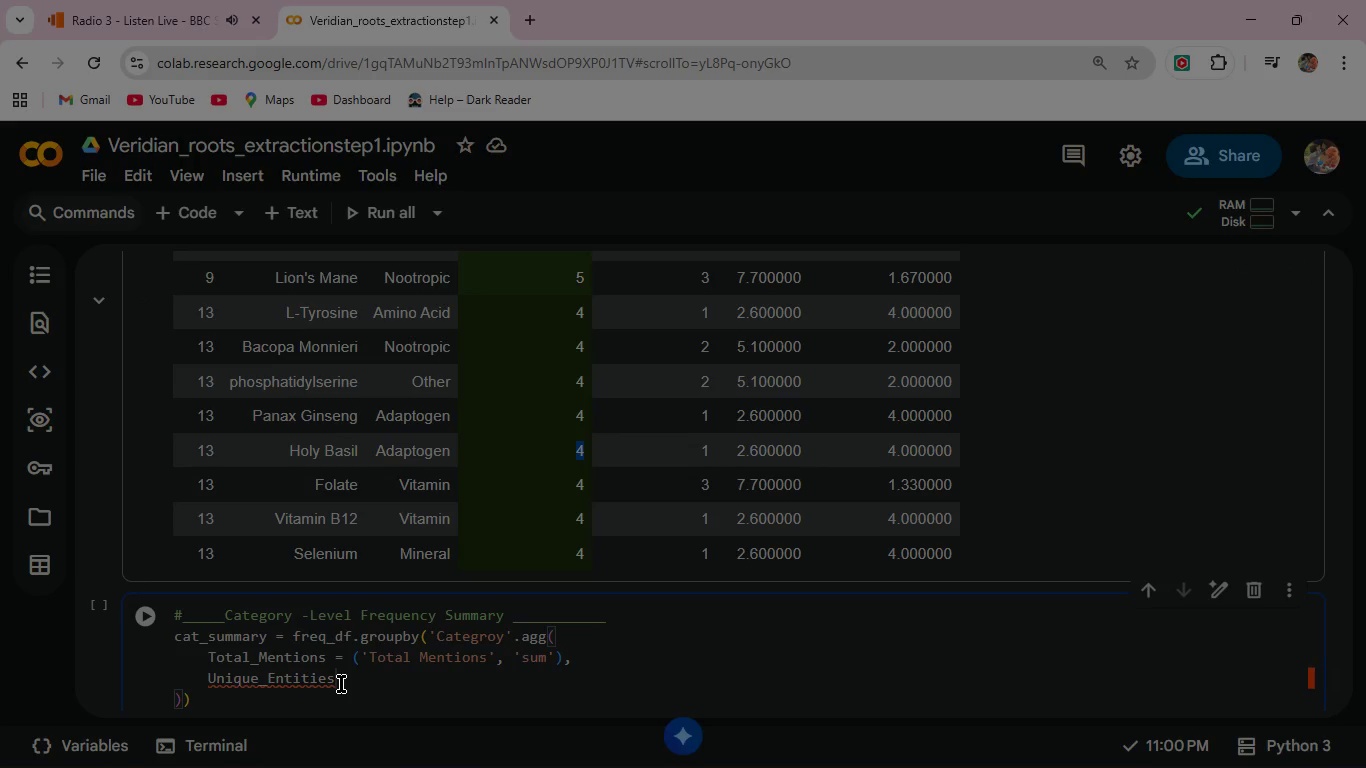 
type(=('Supplement)
 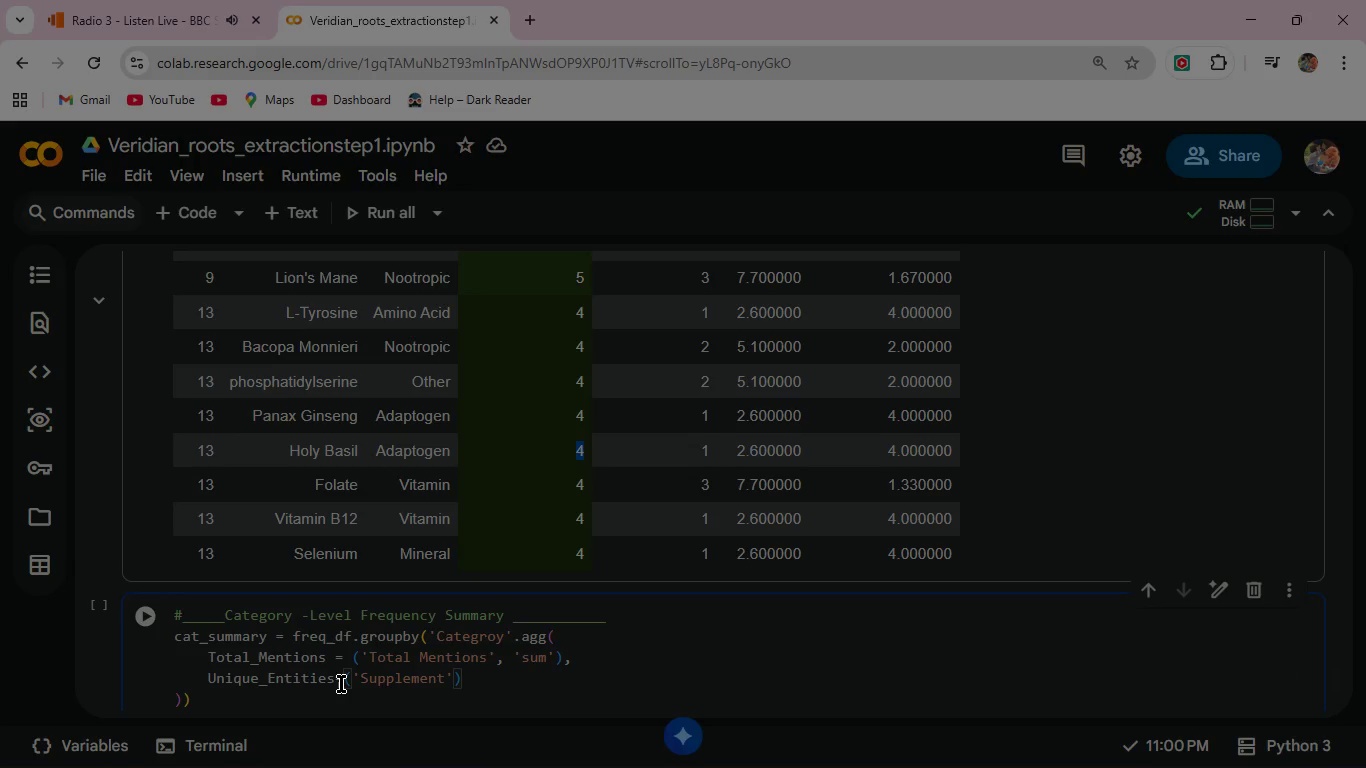 
key(ArrowRight)
 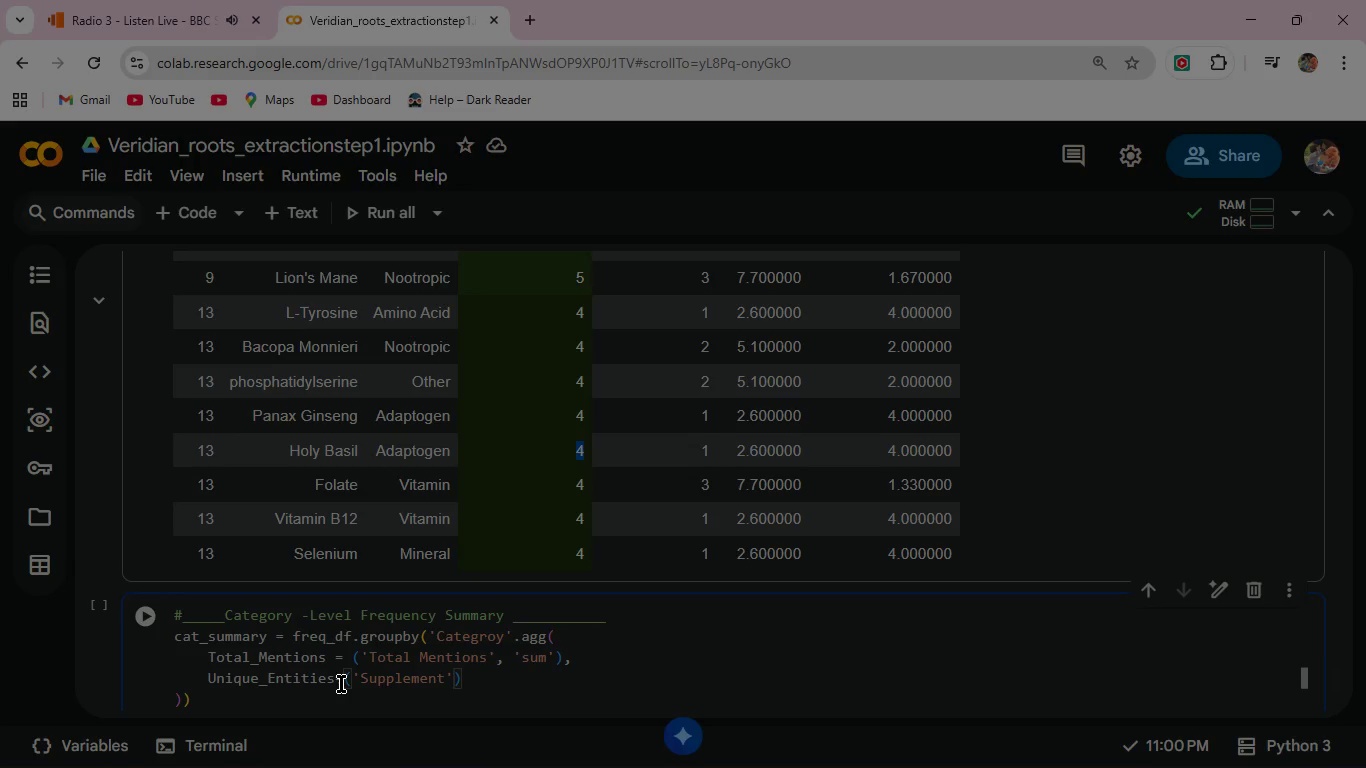 
type(, 'count)
 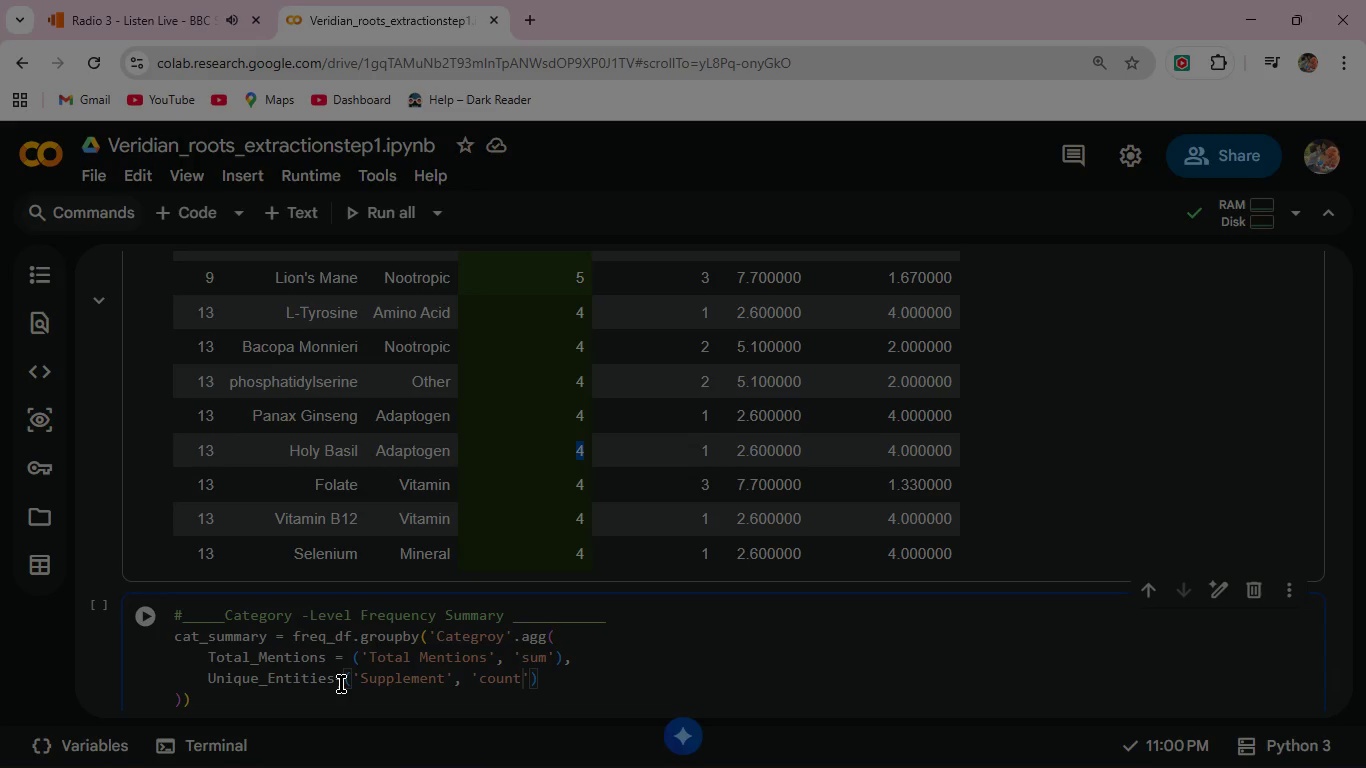 
key(ArrowRight)
 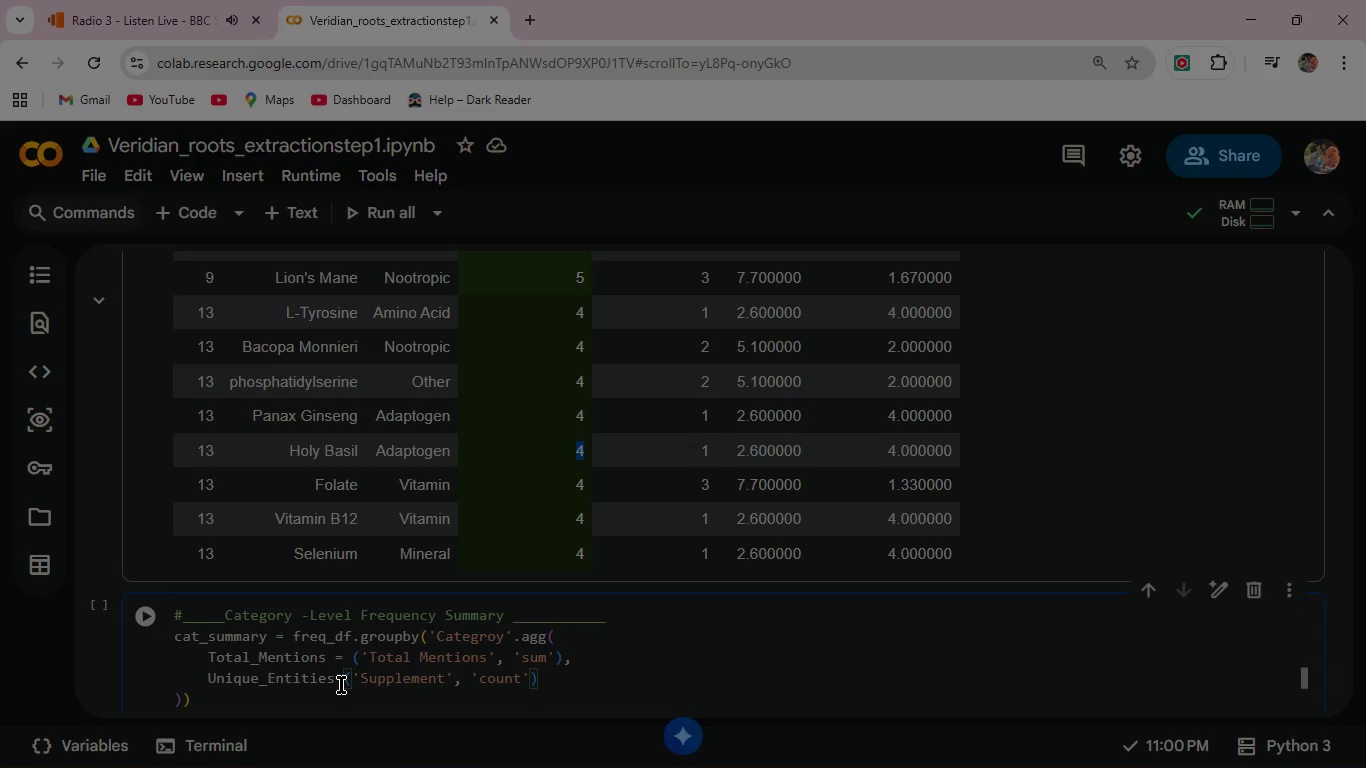 
key(ArrowRight)
 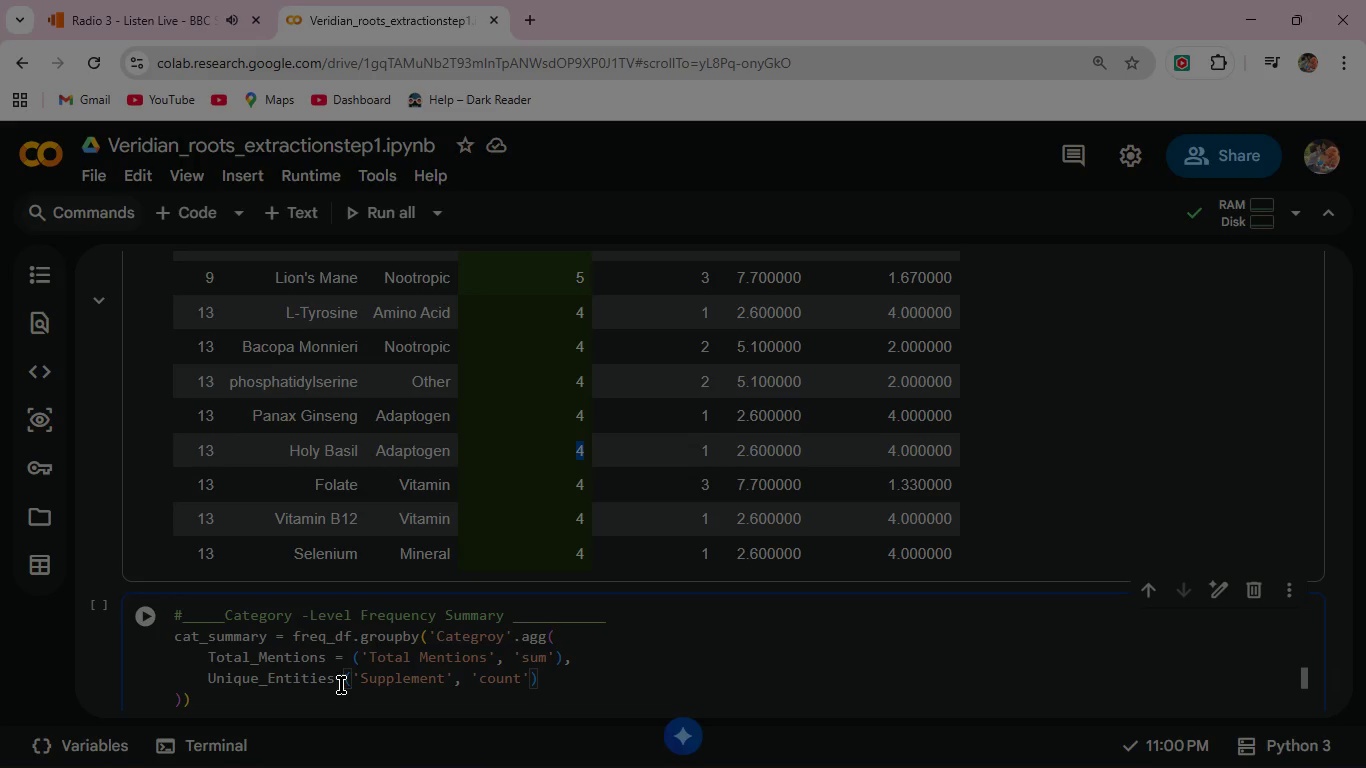 
key(Comma)
 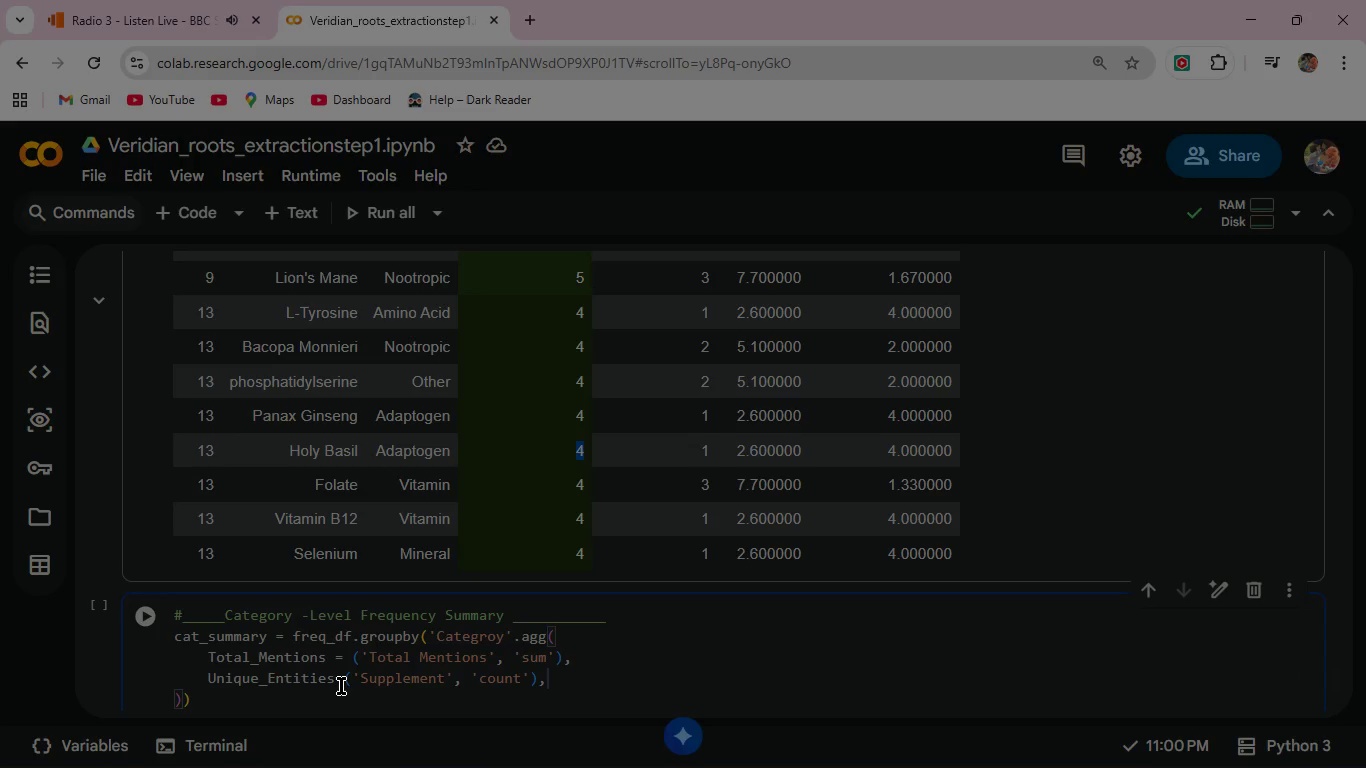 
key(Enter)
 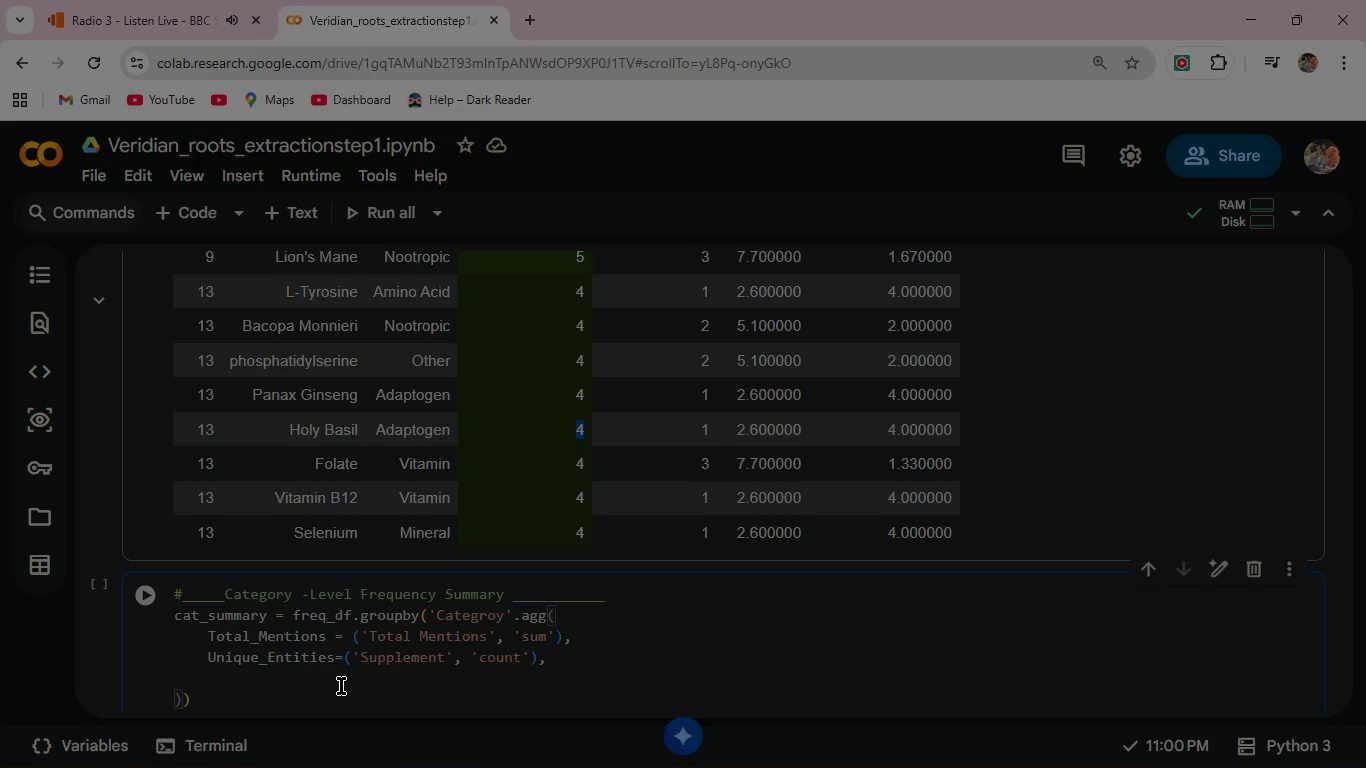 
type(Top_Entity)
 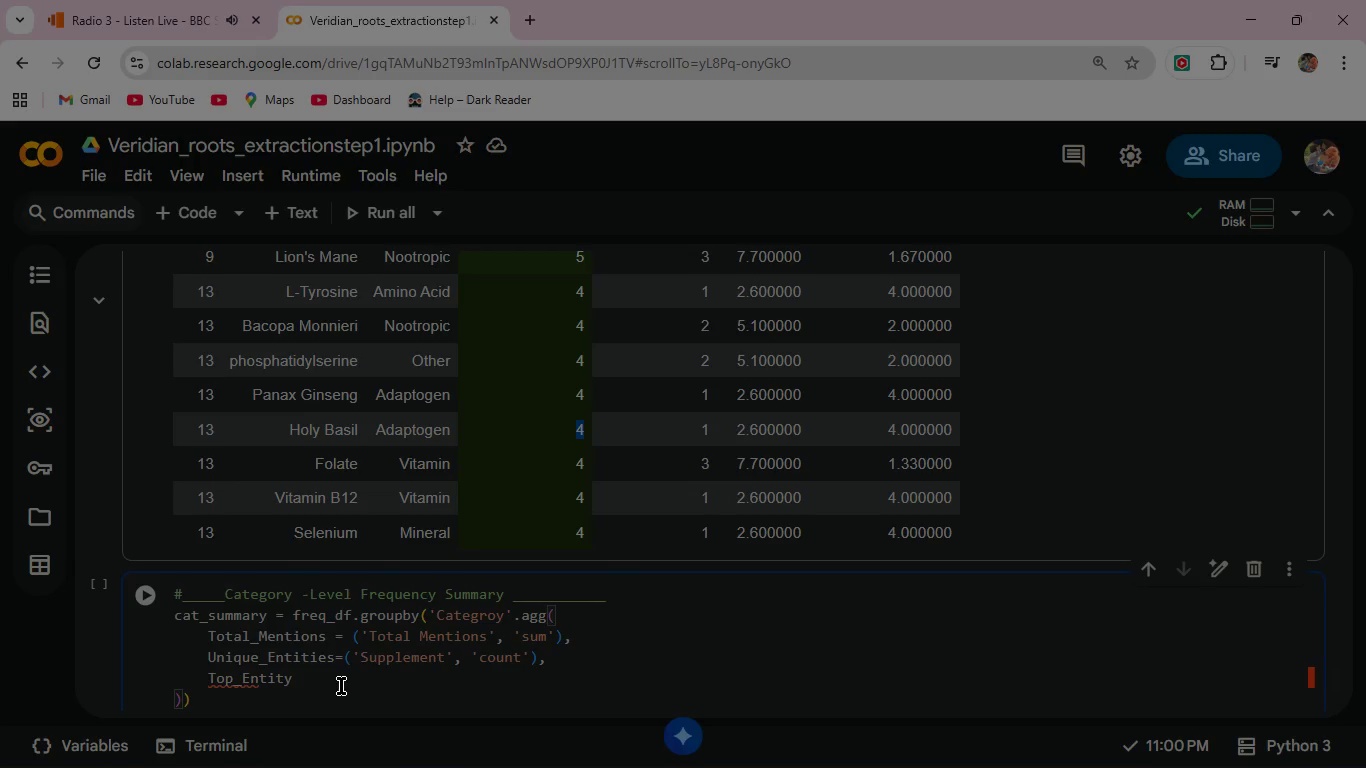 
double_click([341, 686])
 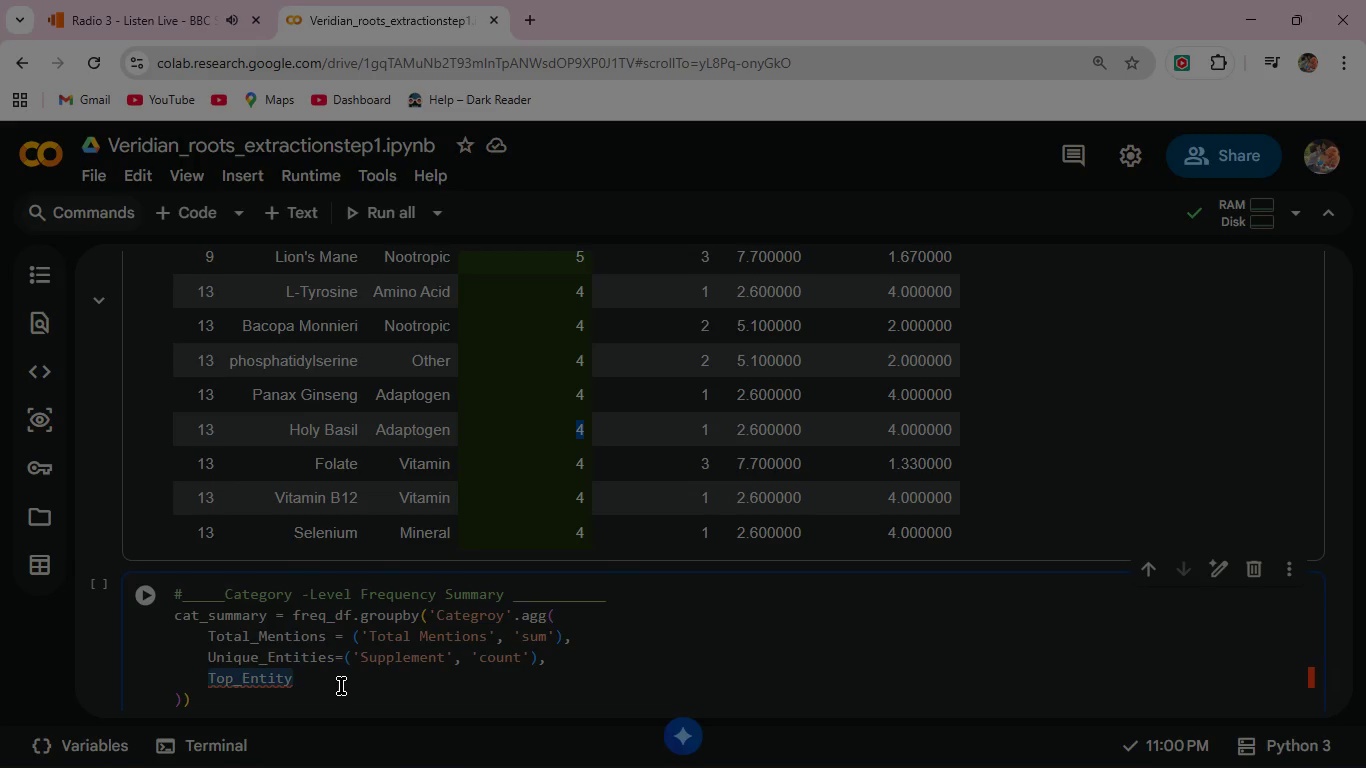 
key(Equal)
 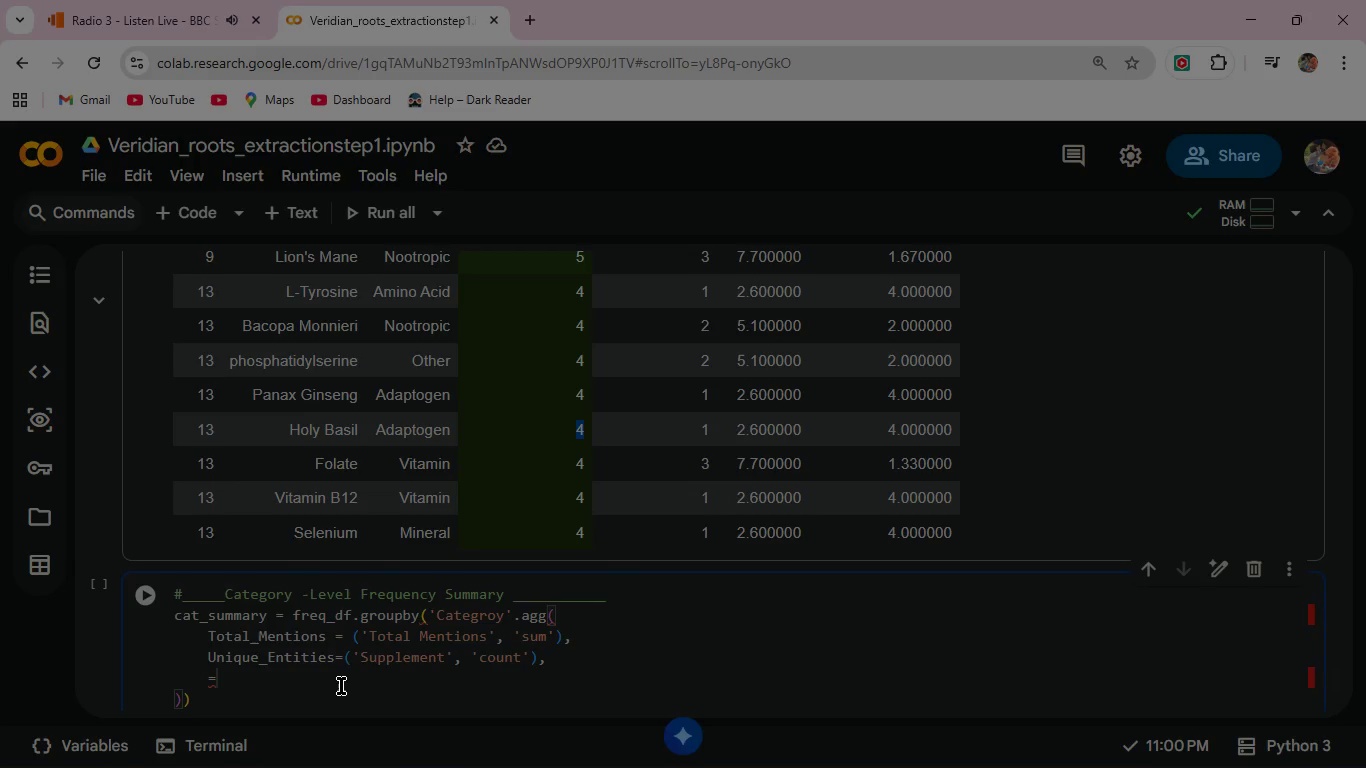 
key(Control+Z)
 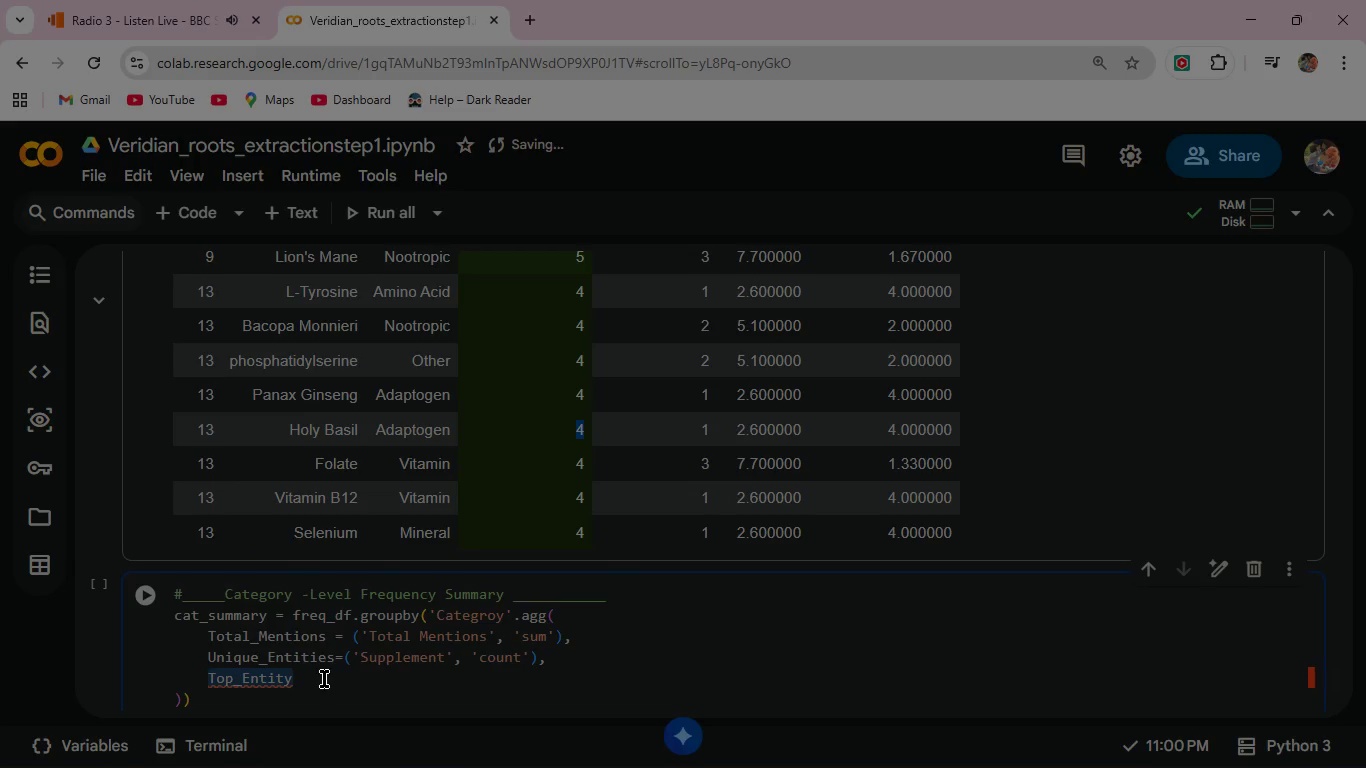 
left_click([310, 679])
 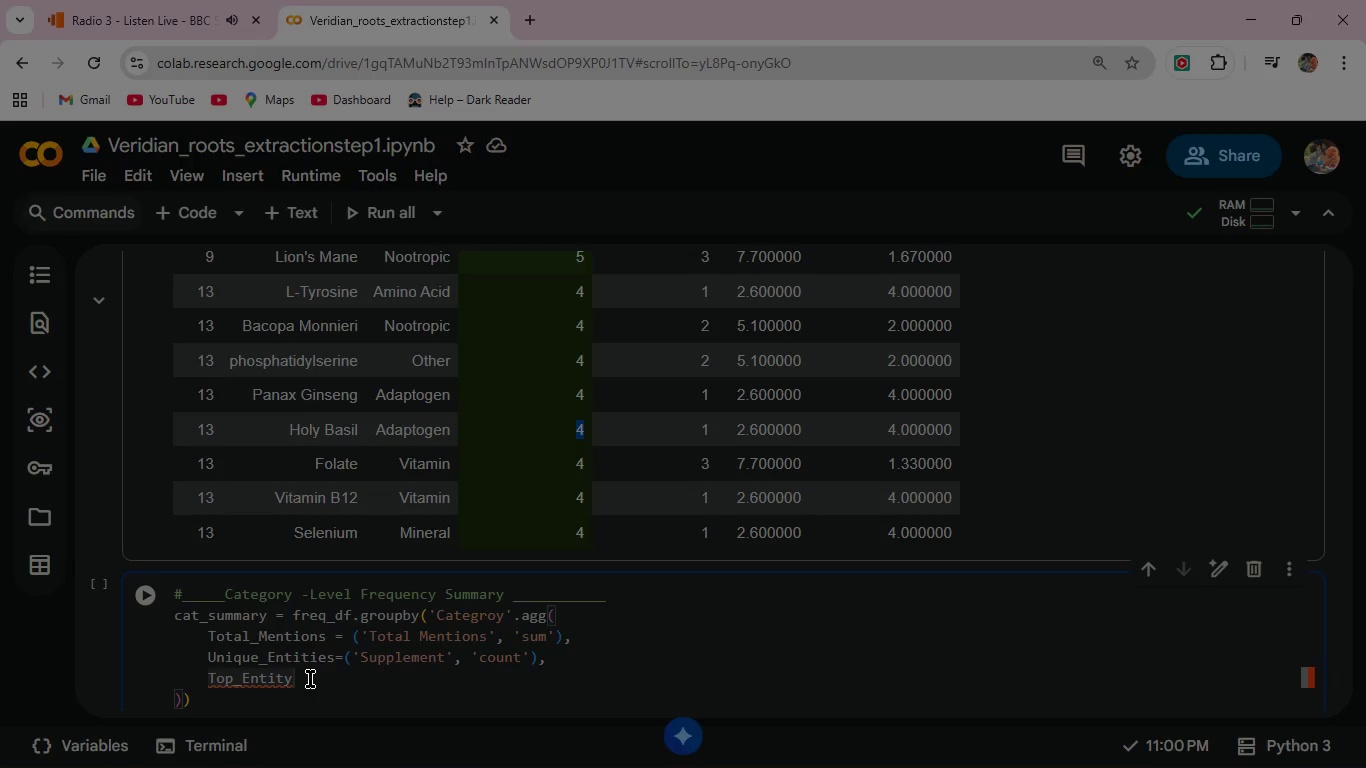 
key(Equal)
 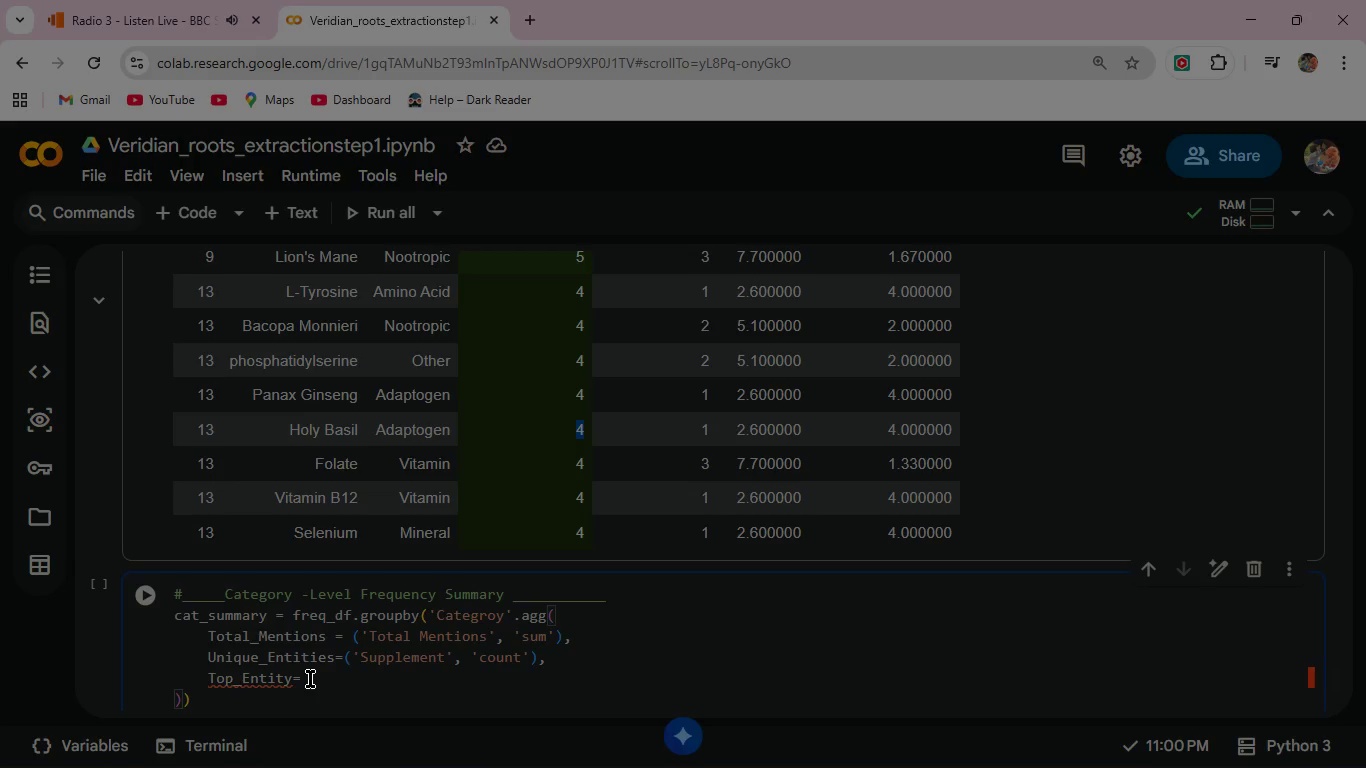 
key(Shift+9)
 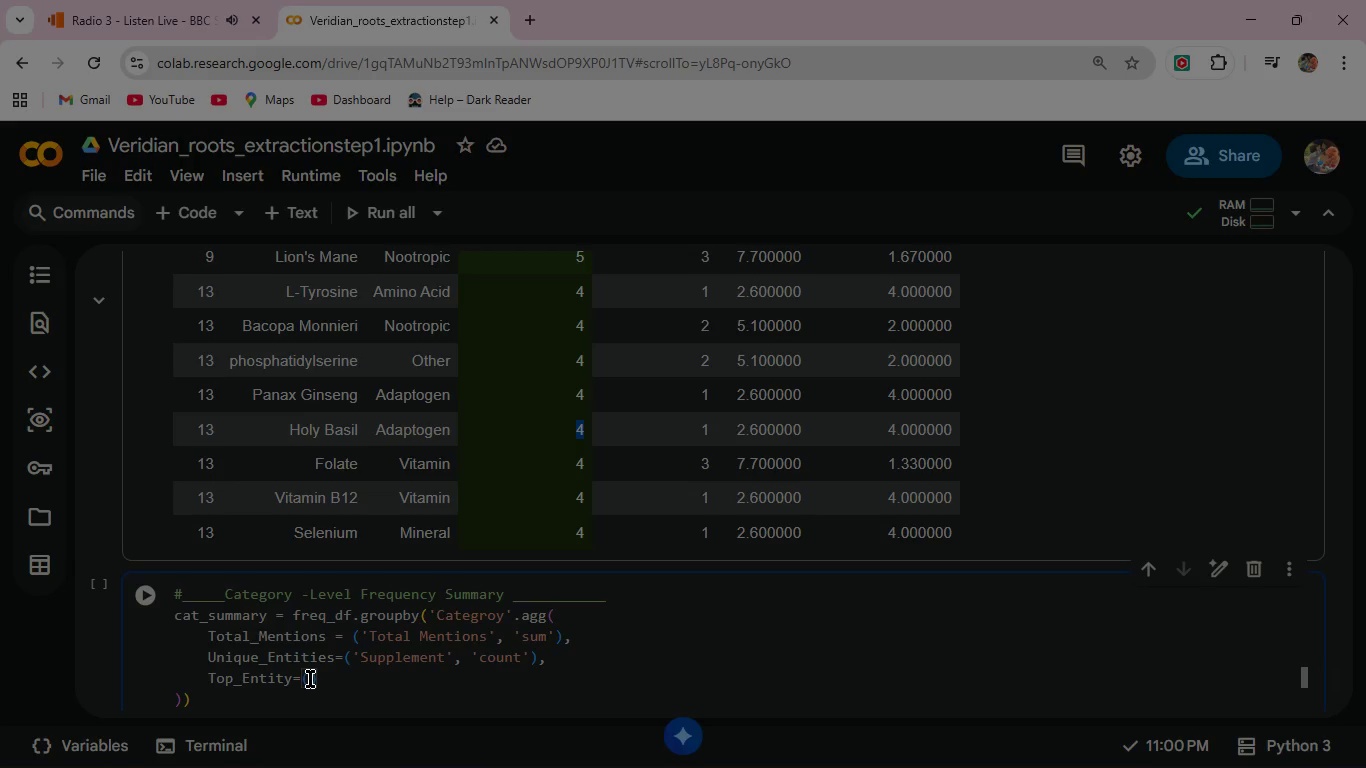 
wait(6.33)
 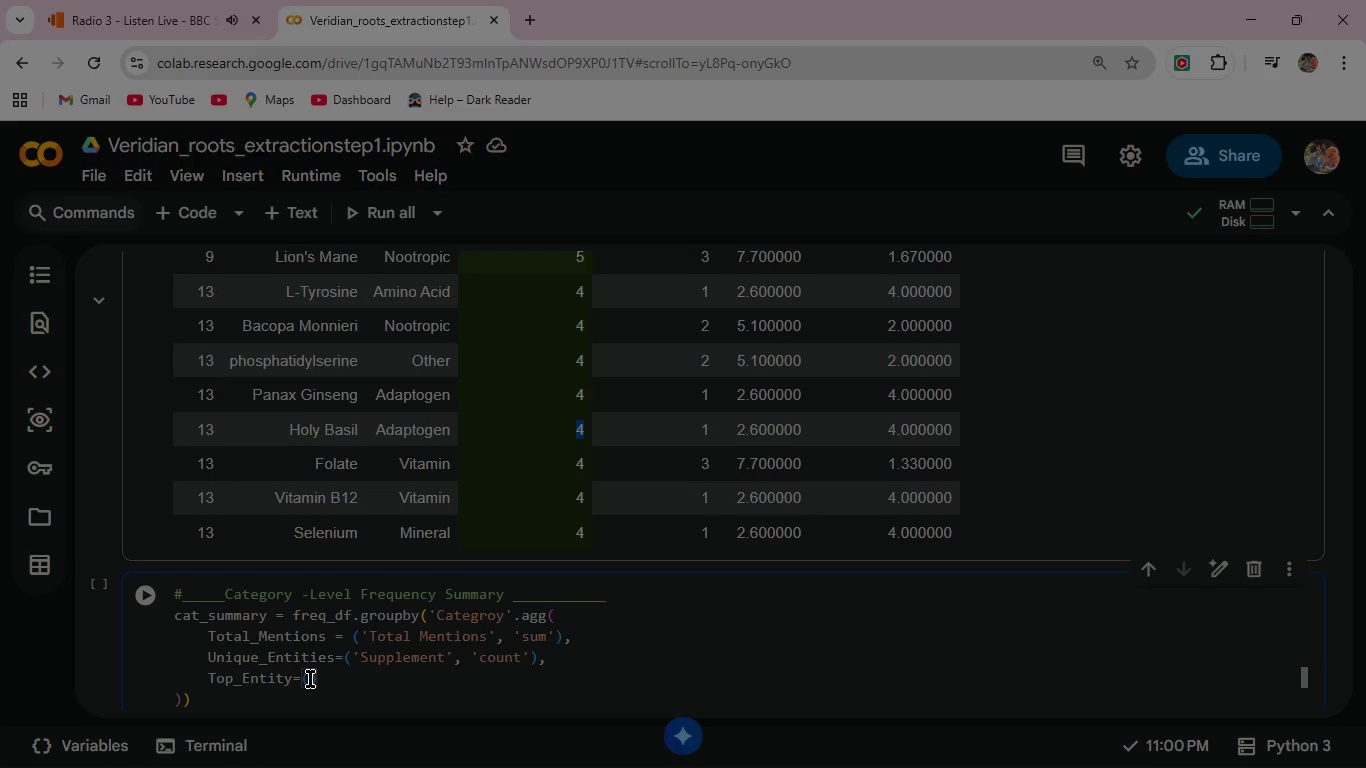 
type("SUPPLEMEN)
key(Backspace)
key(Backspace)
key(Backspace)
 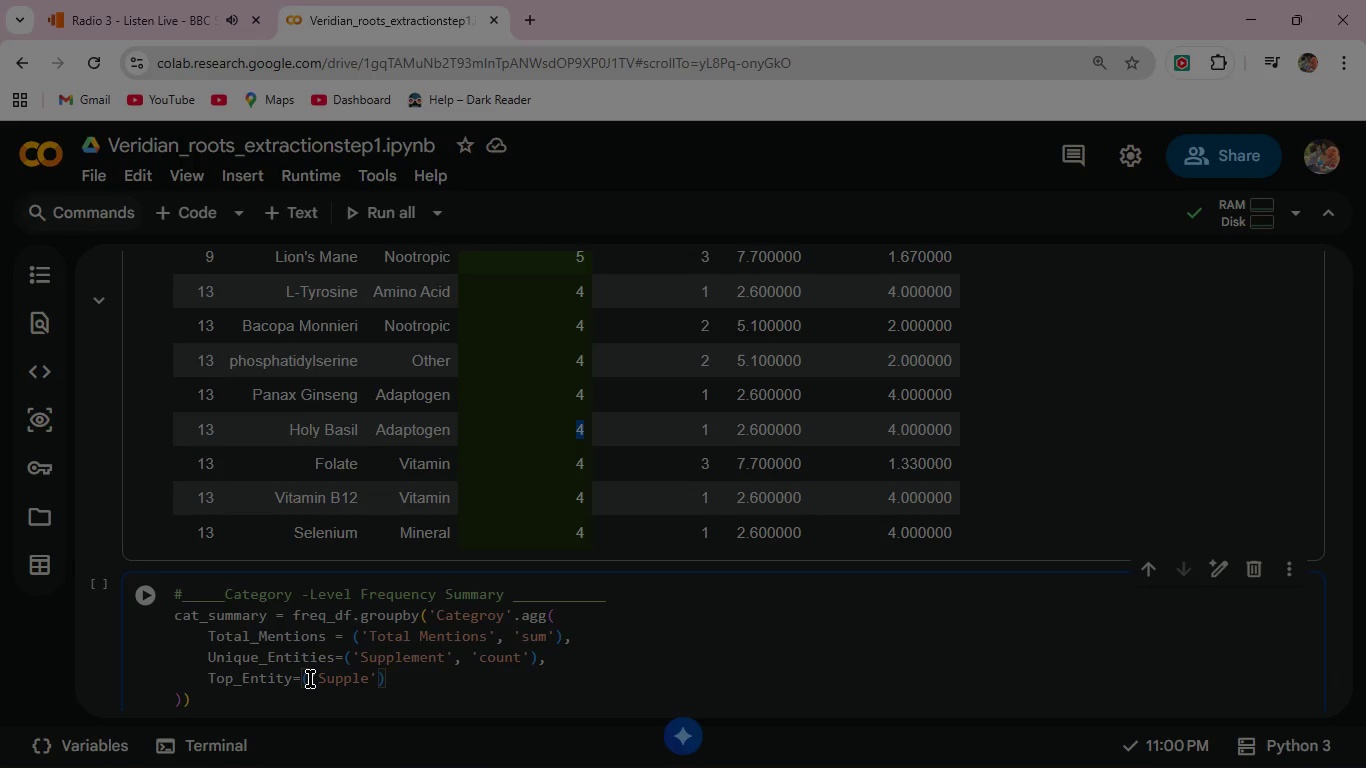 
wait(6.44)
 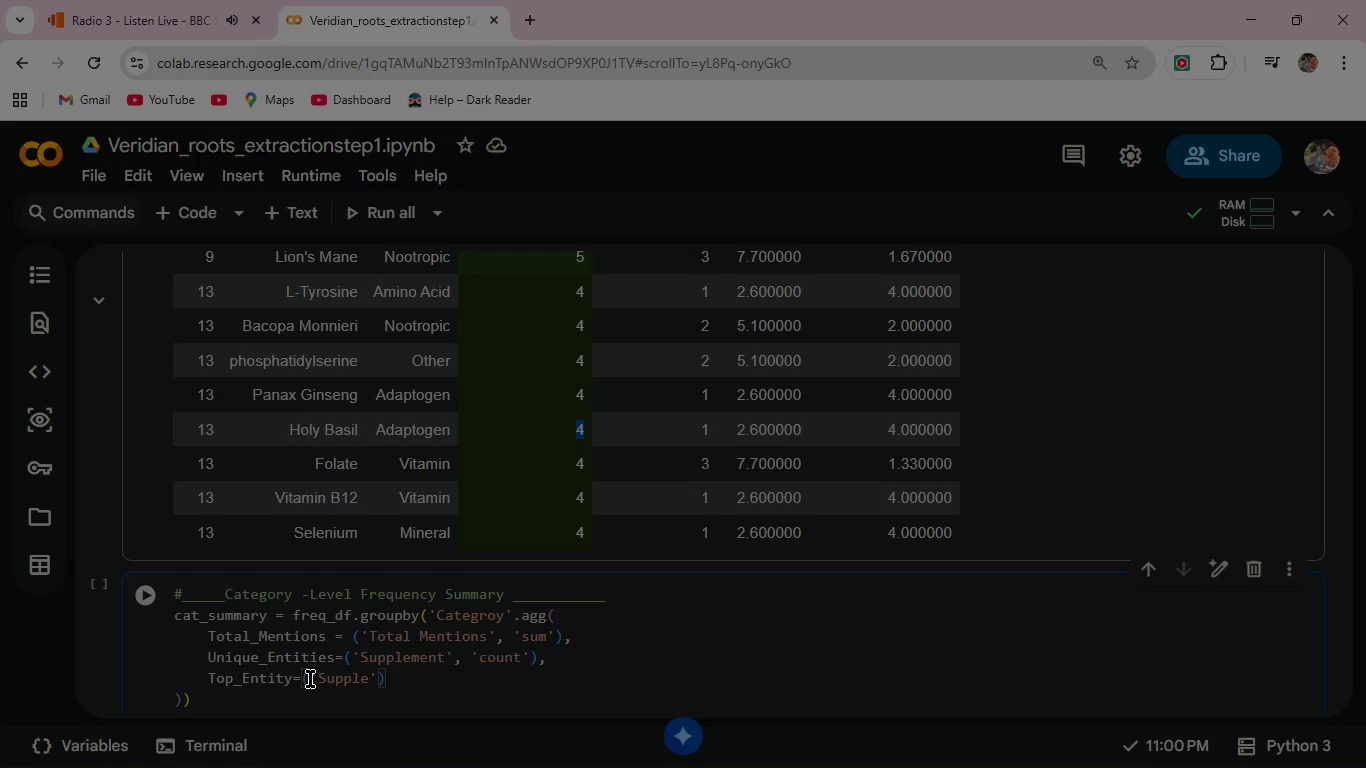 
type(MENT)
 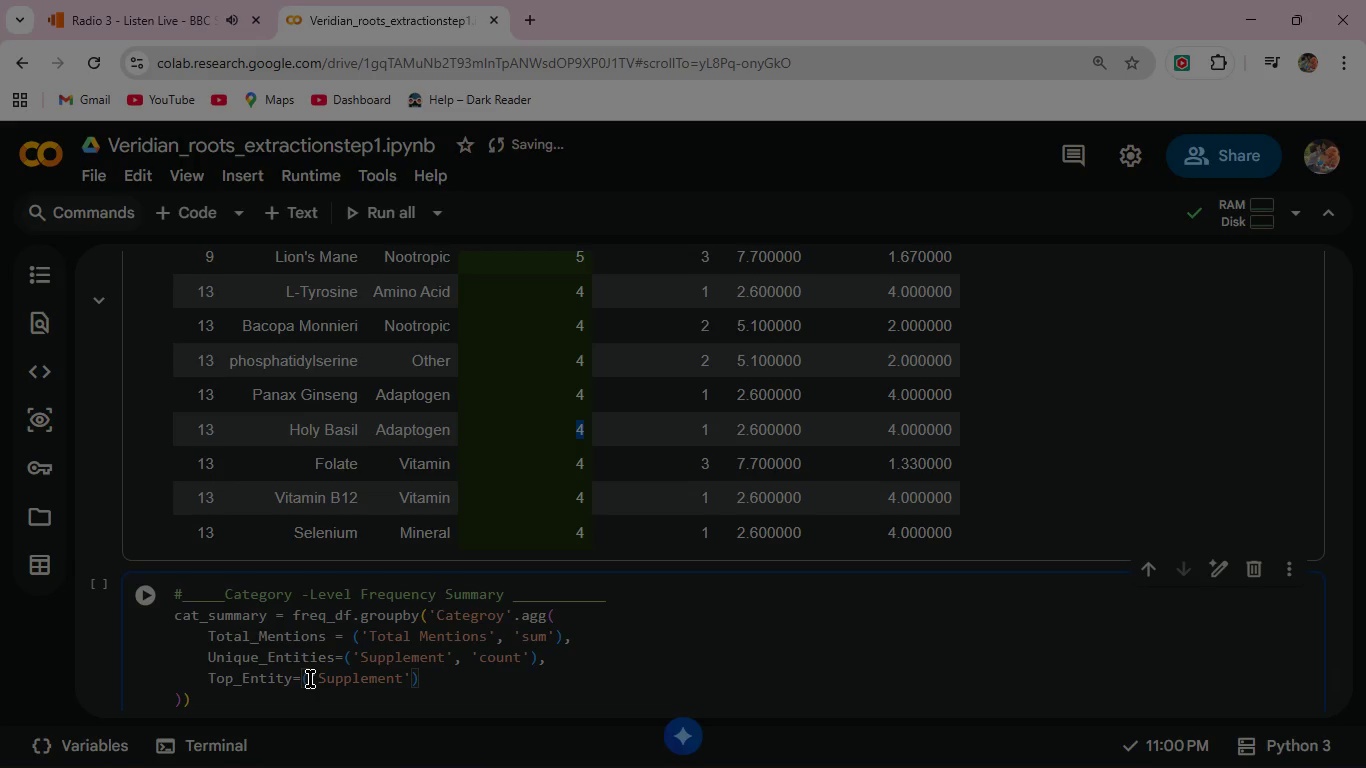 
key(Shift+ArrowRight)
 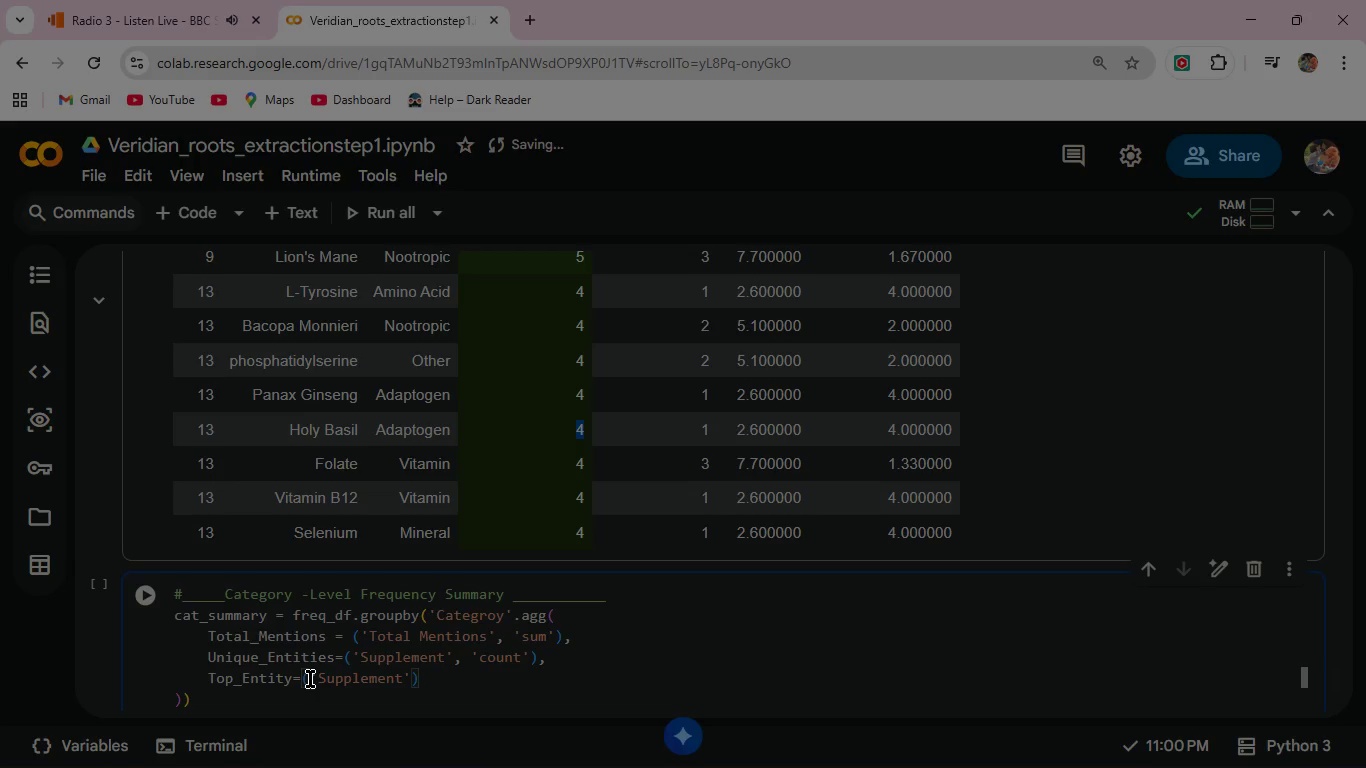 
type(< "FIRST)
 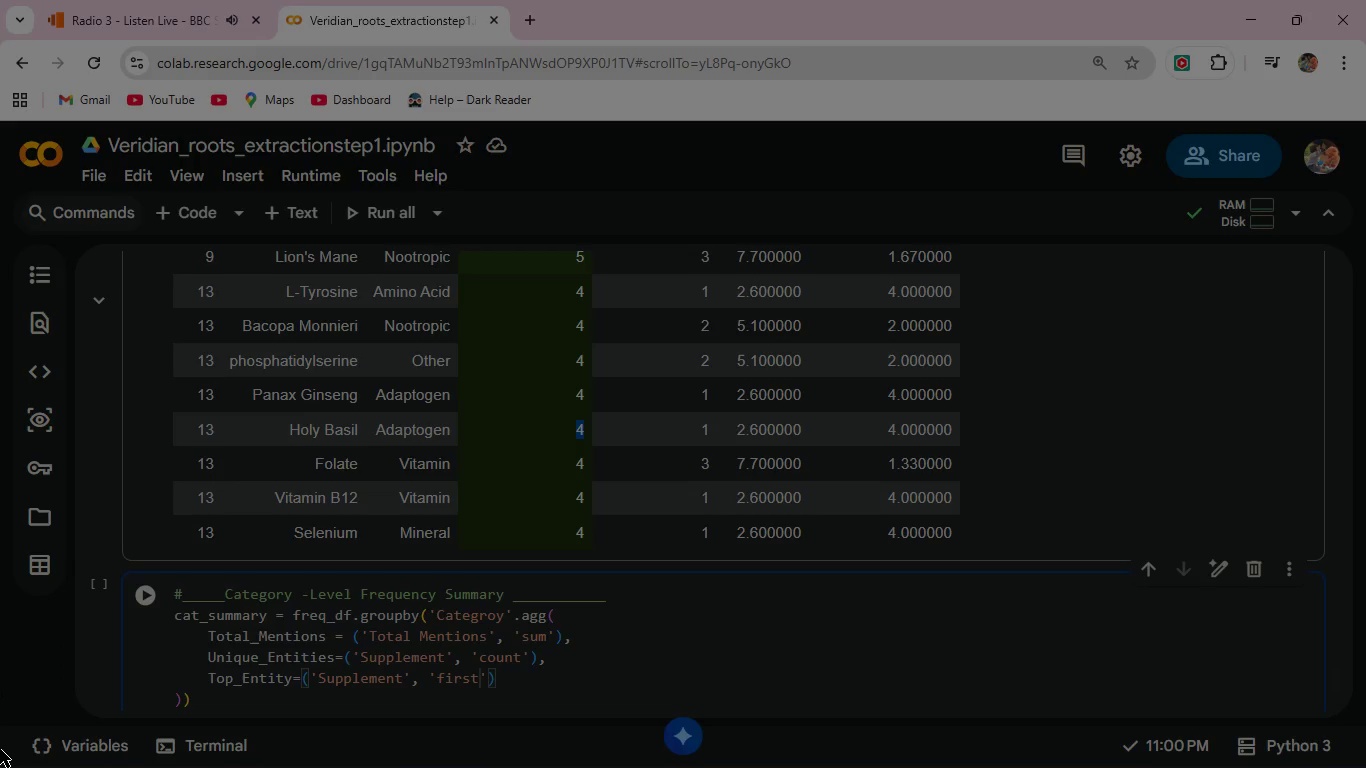 
wait(6.78)
 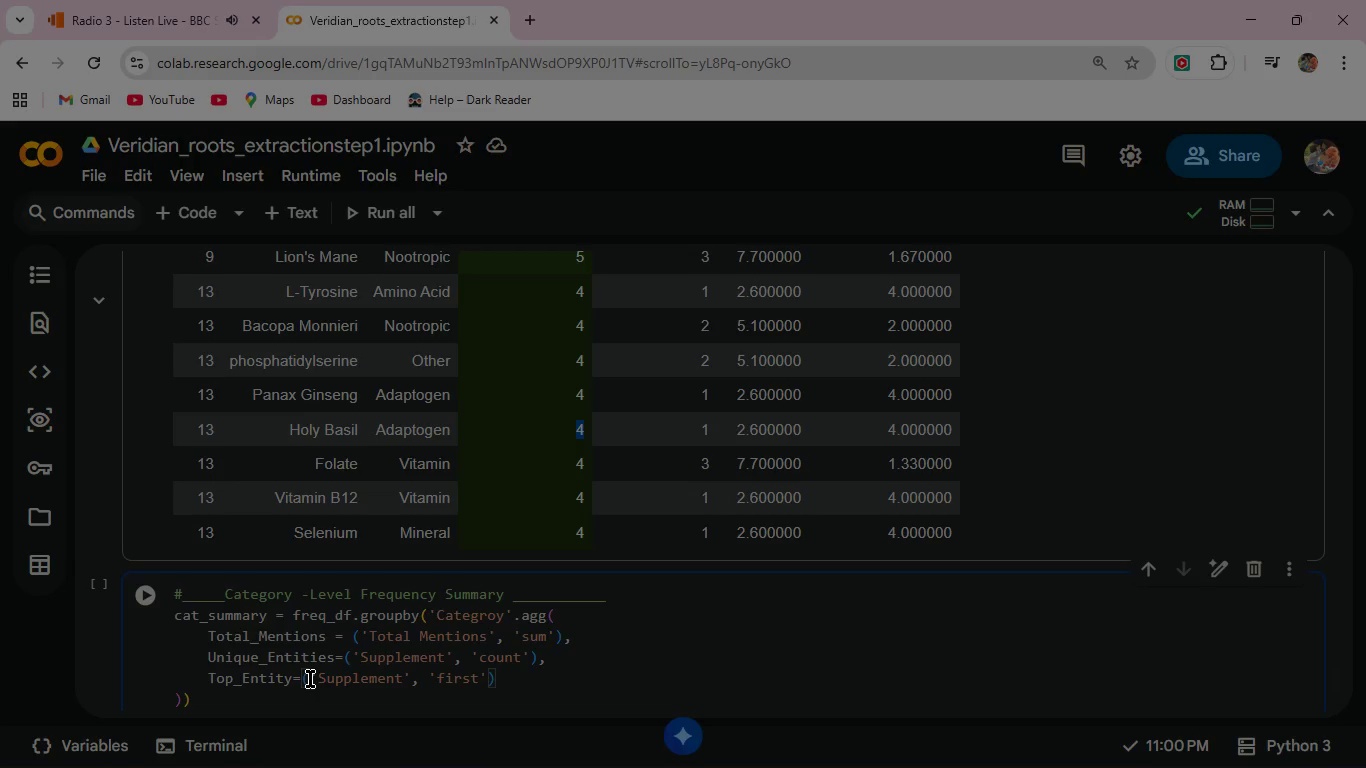 
left_click([185, 702])
 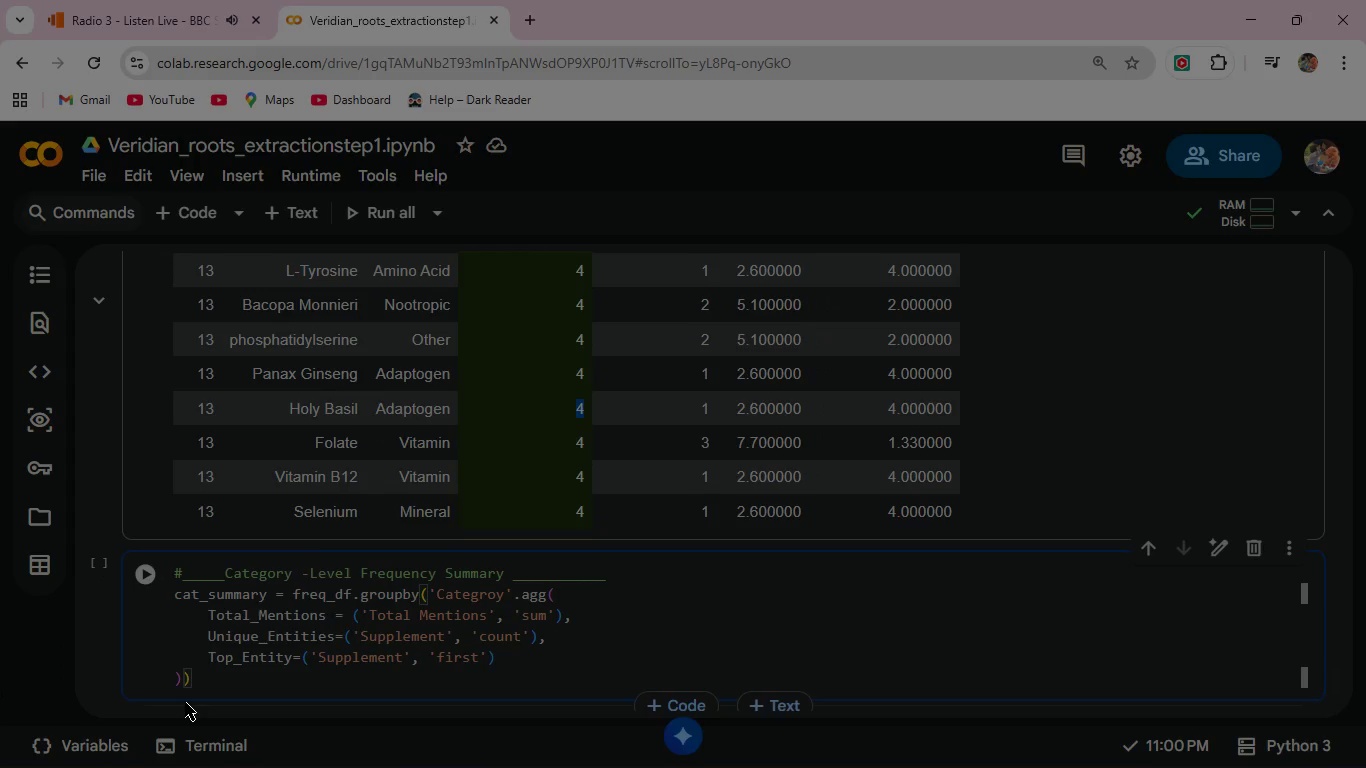 
type(>SORT)
 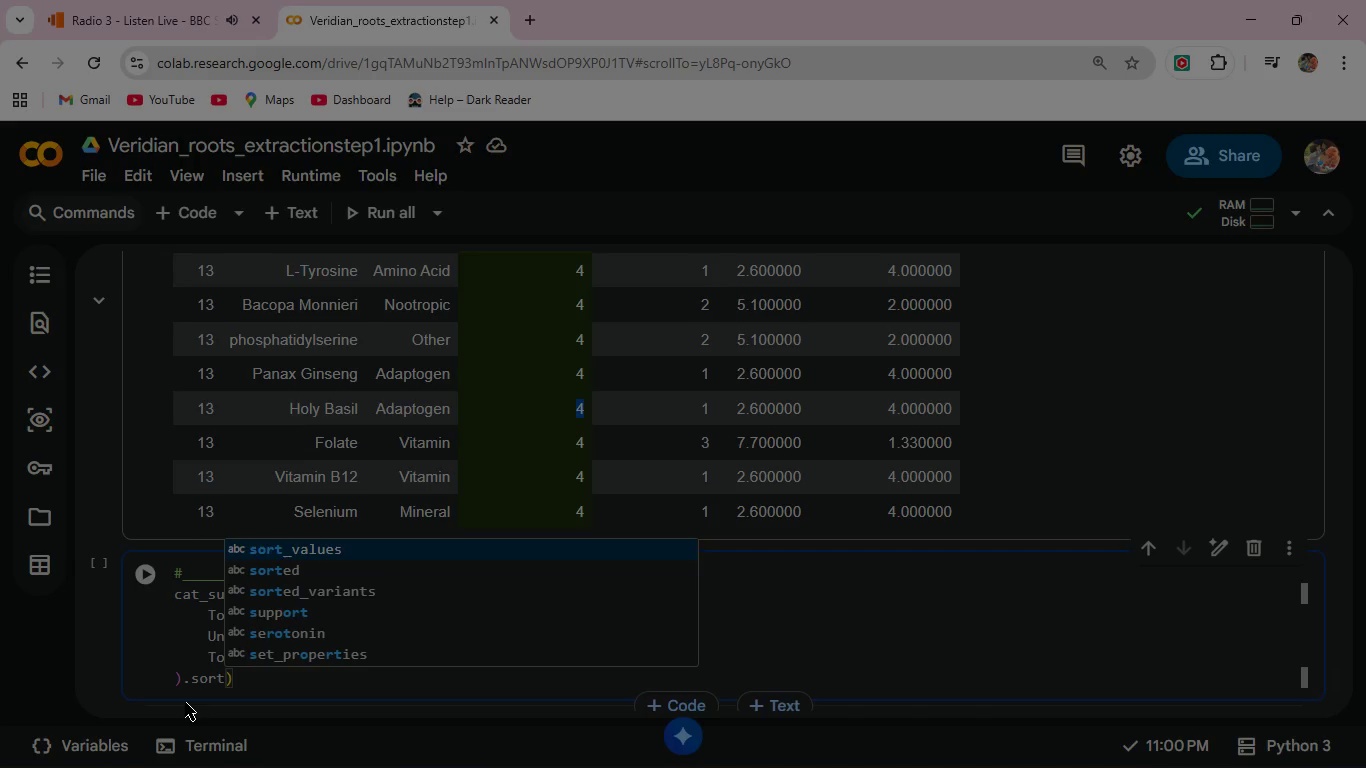 
key(Shift+Enter)
 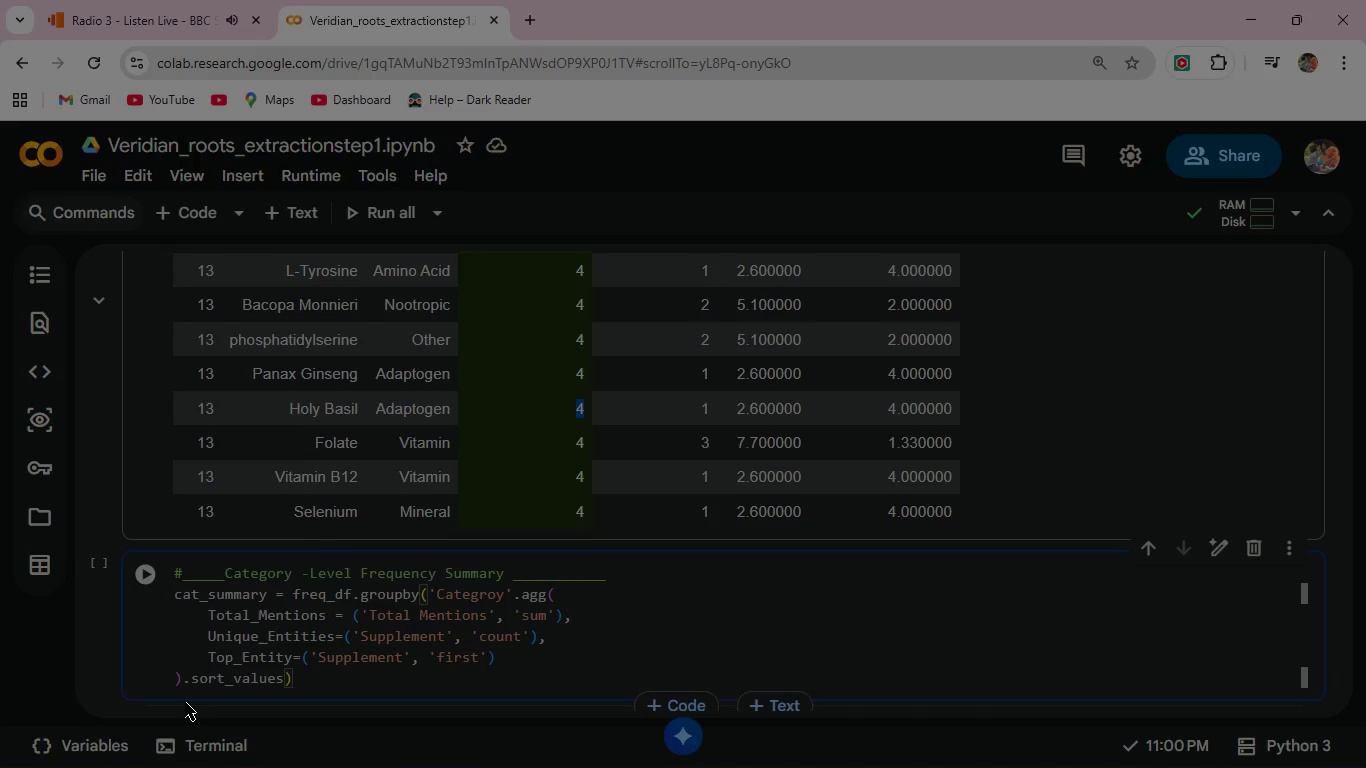 
type(('Total)
 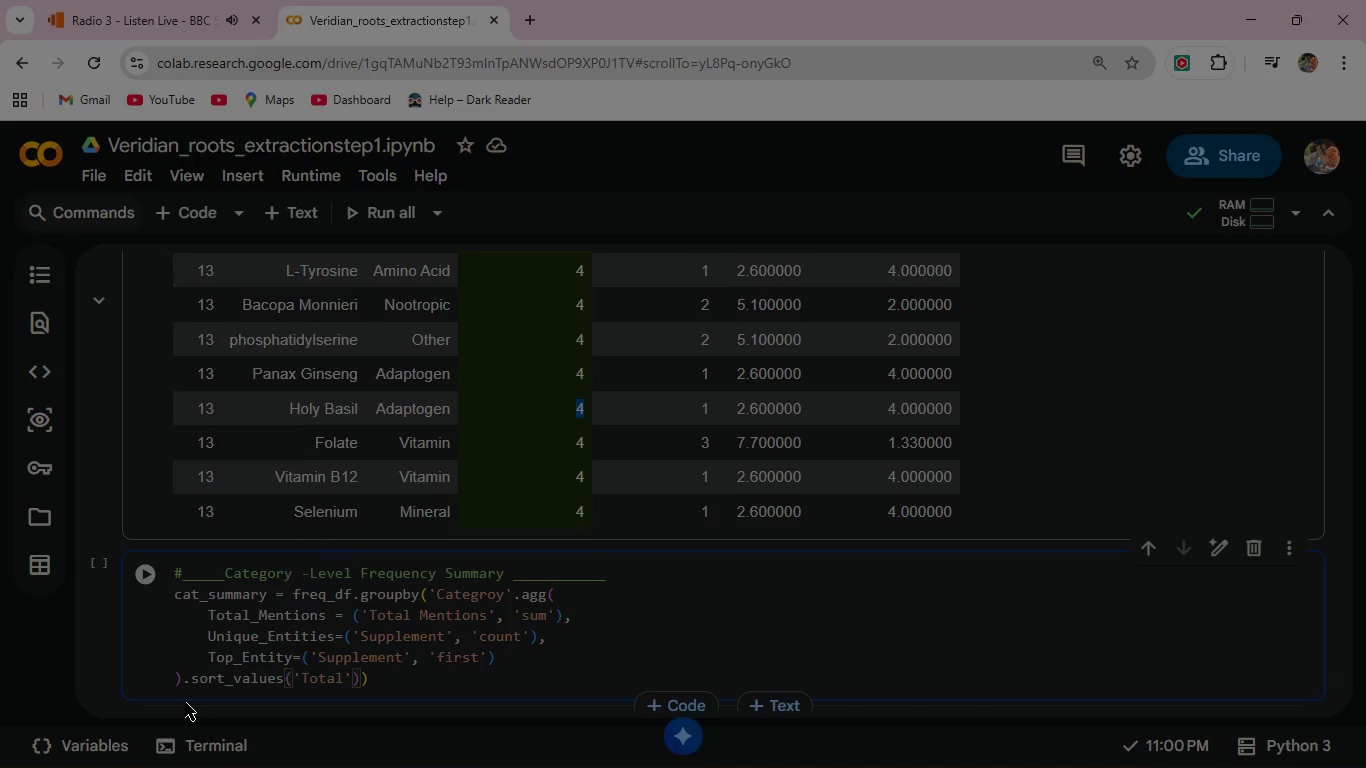 
type(_Mentions)
 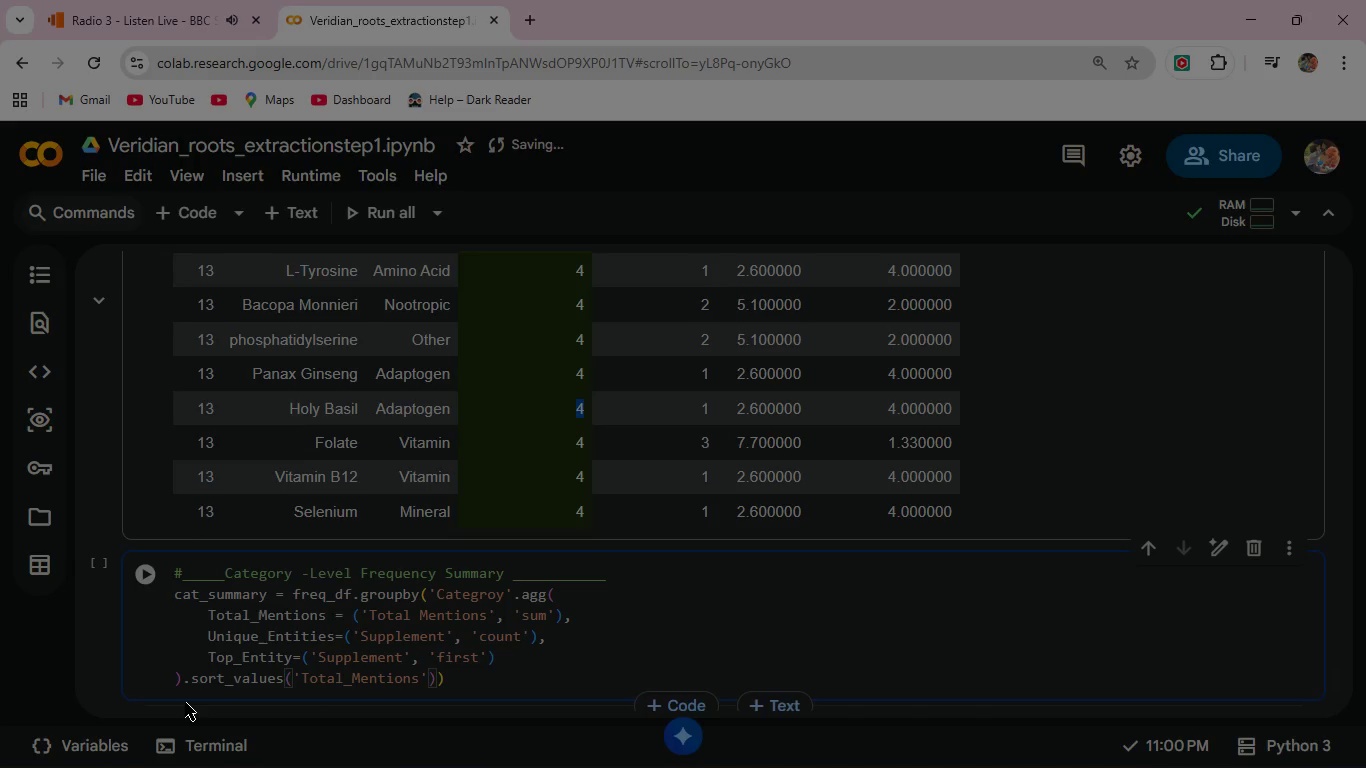 
wait(18.86)
 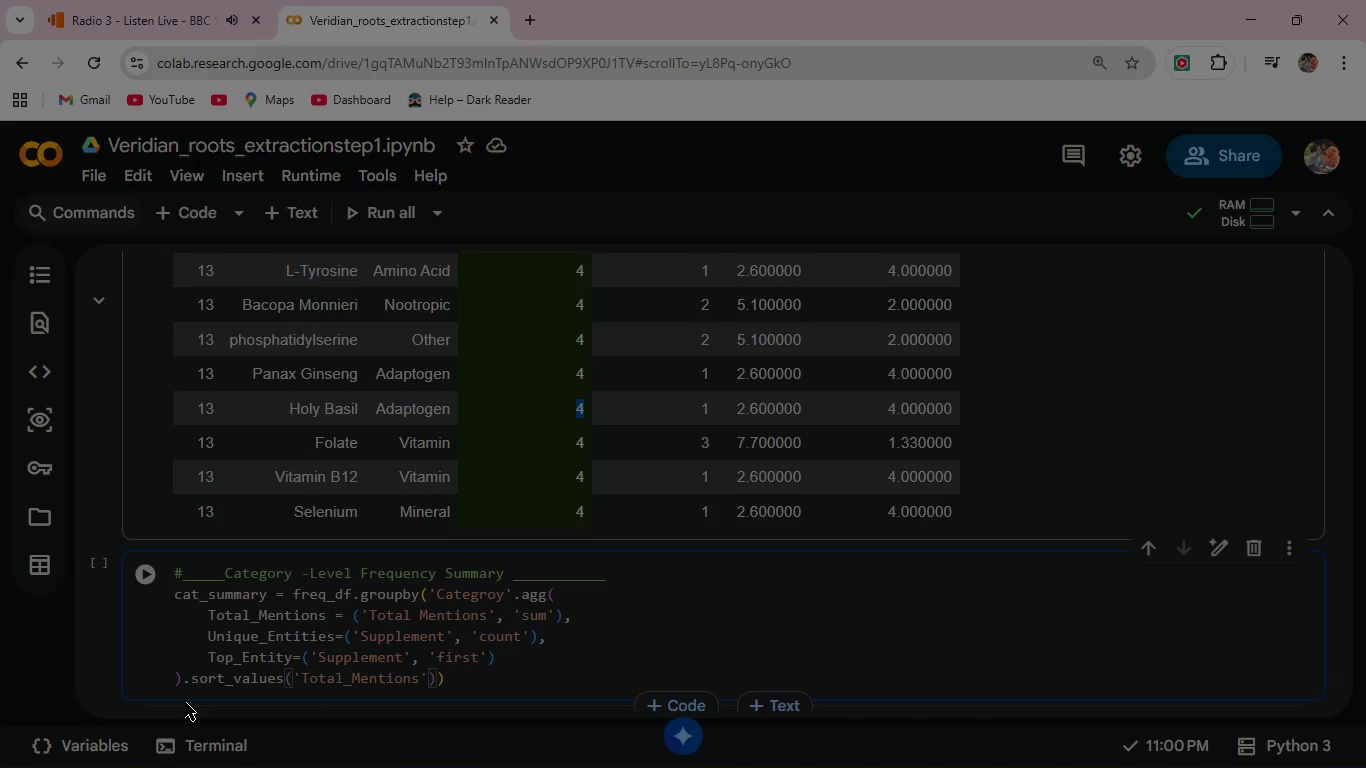 
left_click([510, 595])
 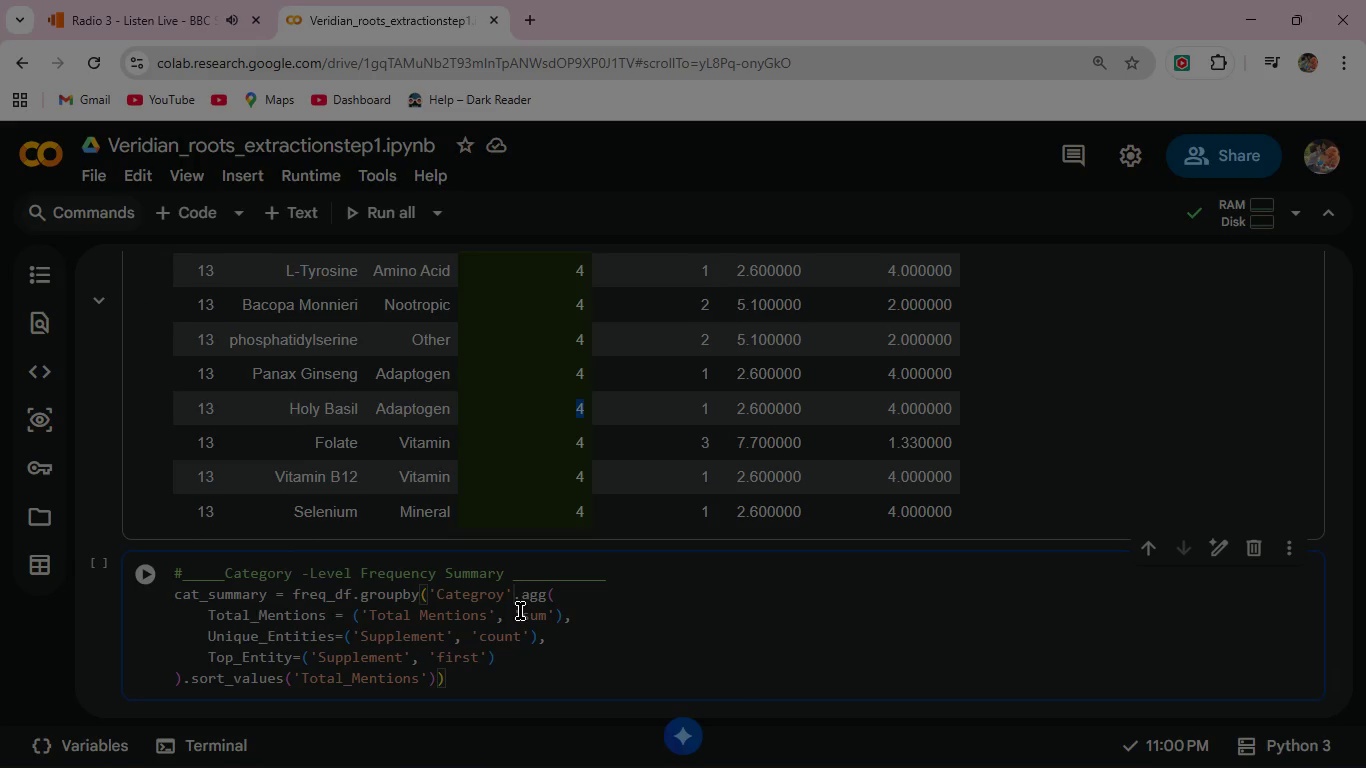 
key(Shift+0)
 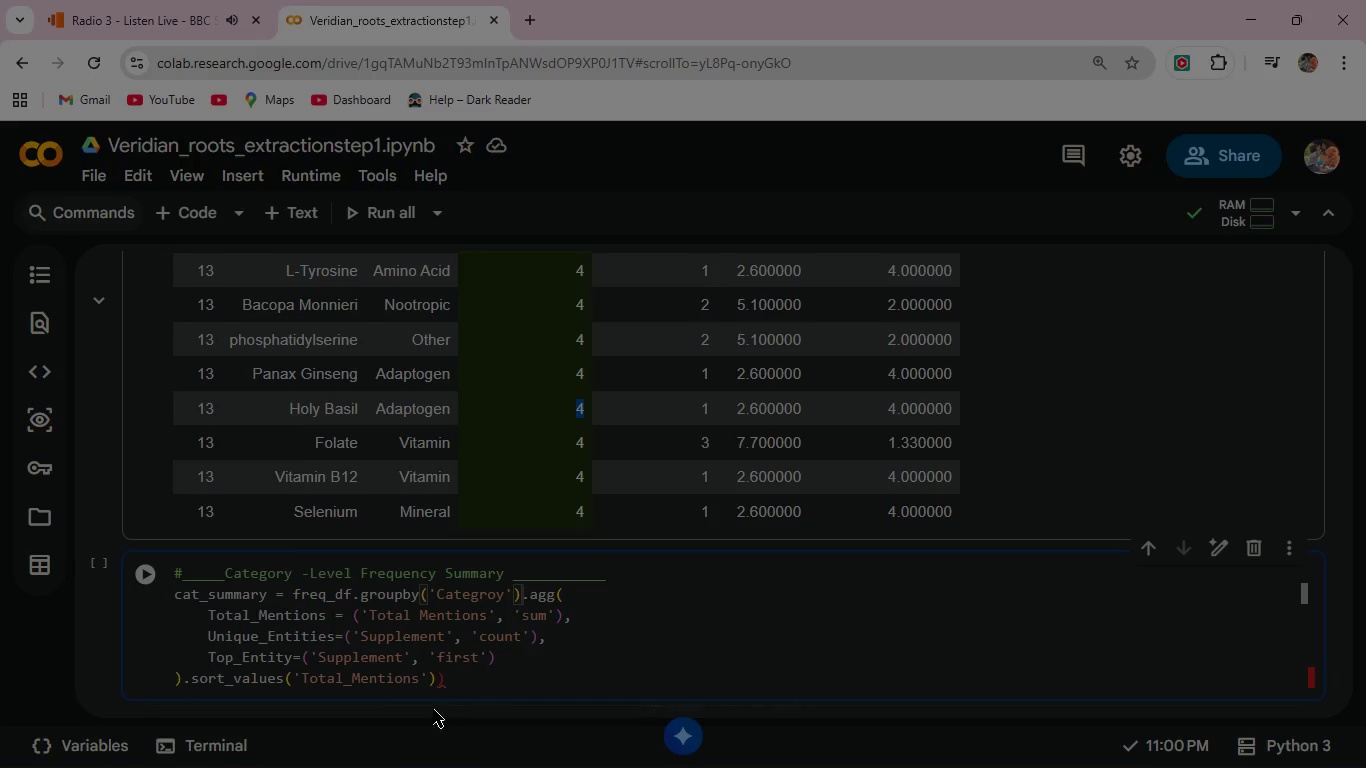 
left_click([459, 679])
 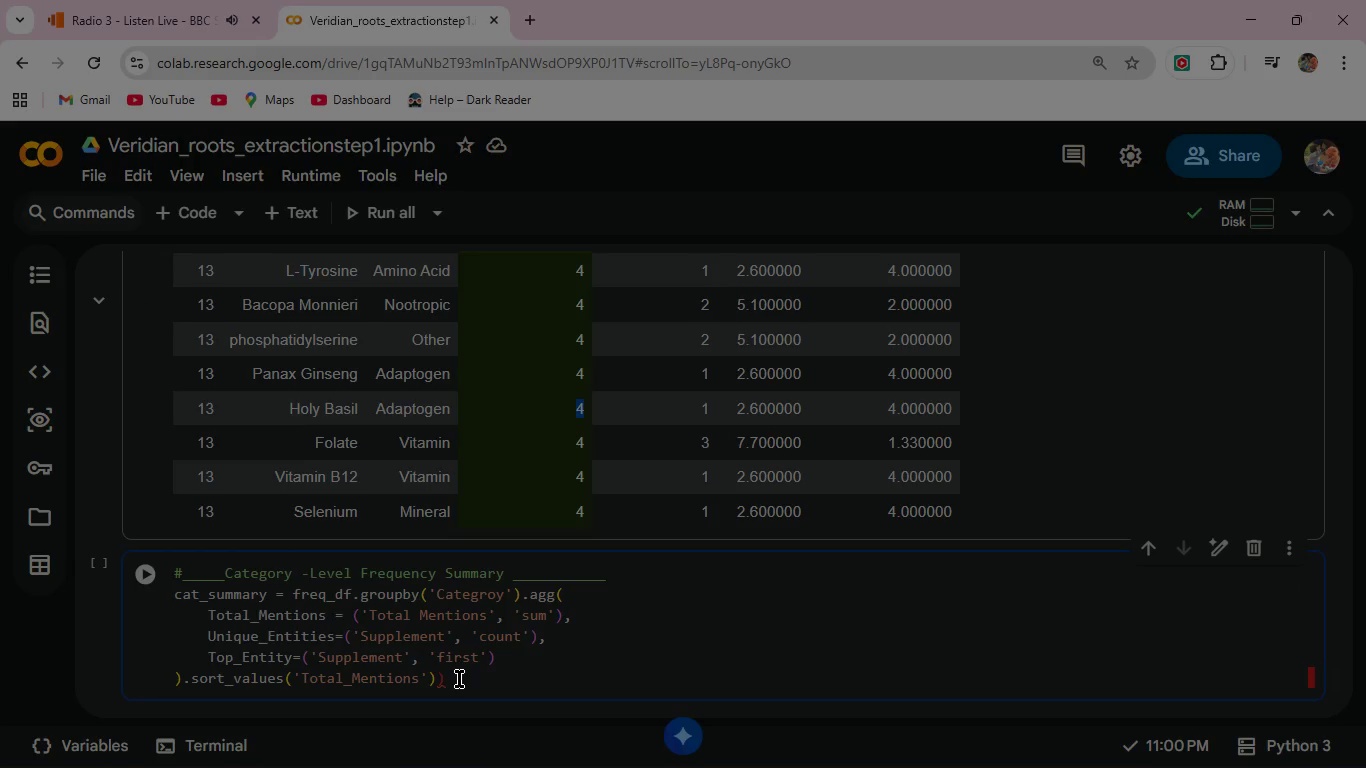 
key(Backspace)
 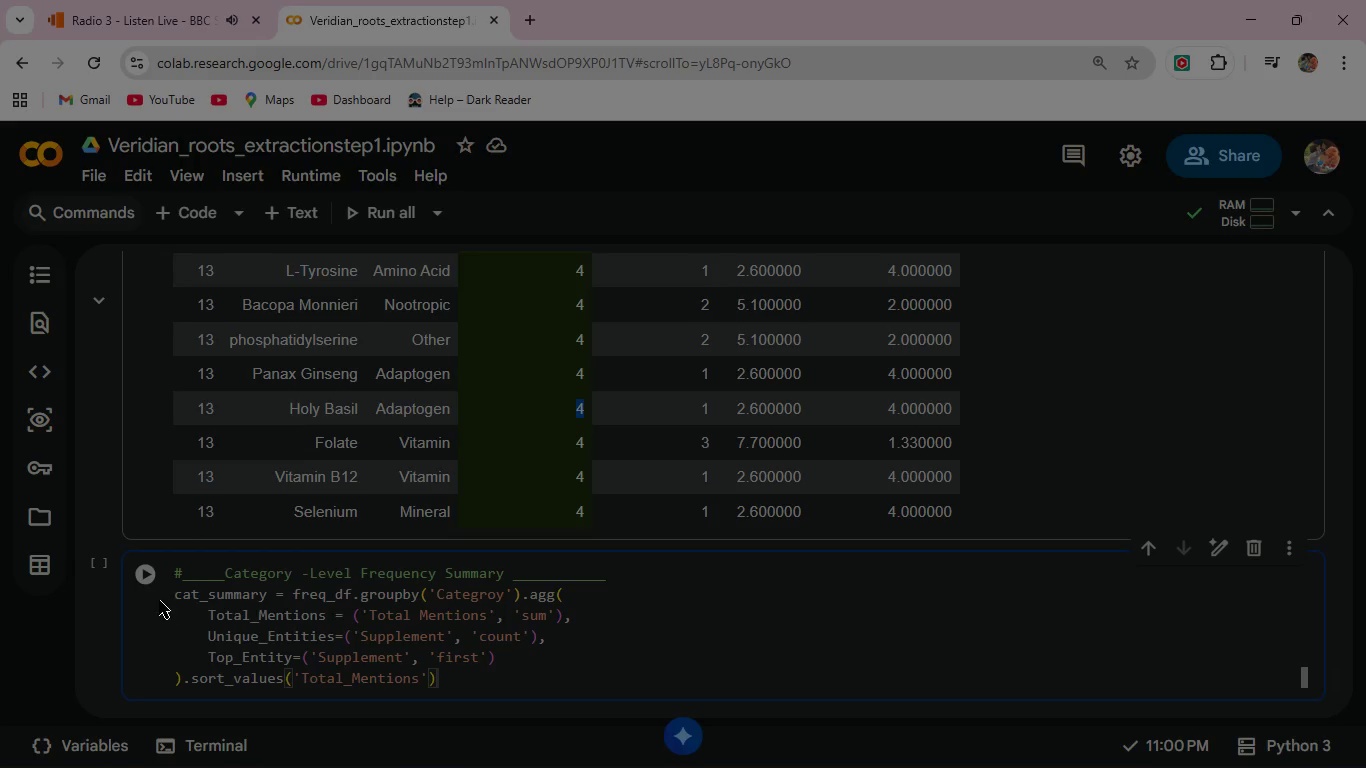 
left_click([148, 574])
 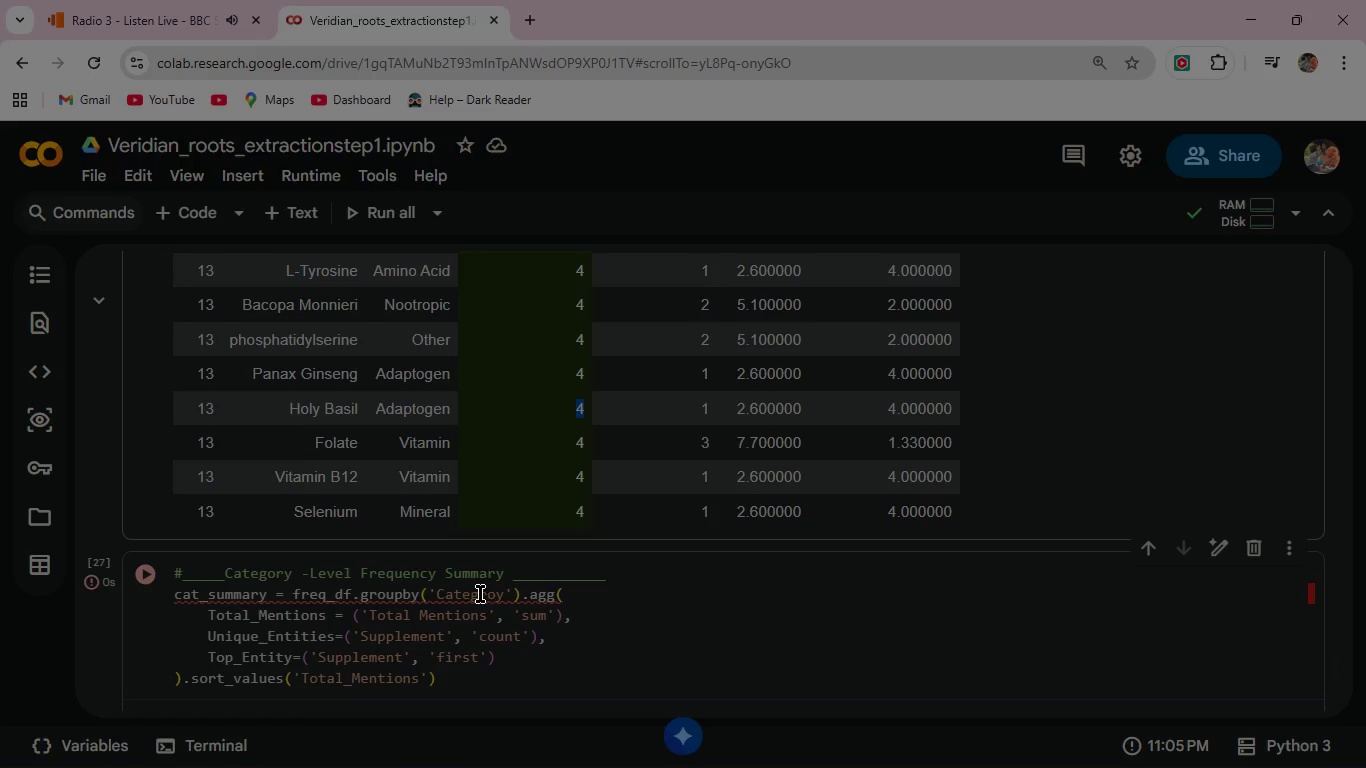 
scroll: coordinate [490, 606], scroll_direction: down, amount: 1.0
 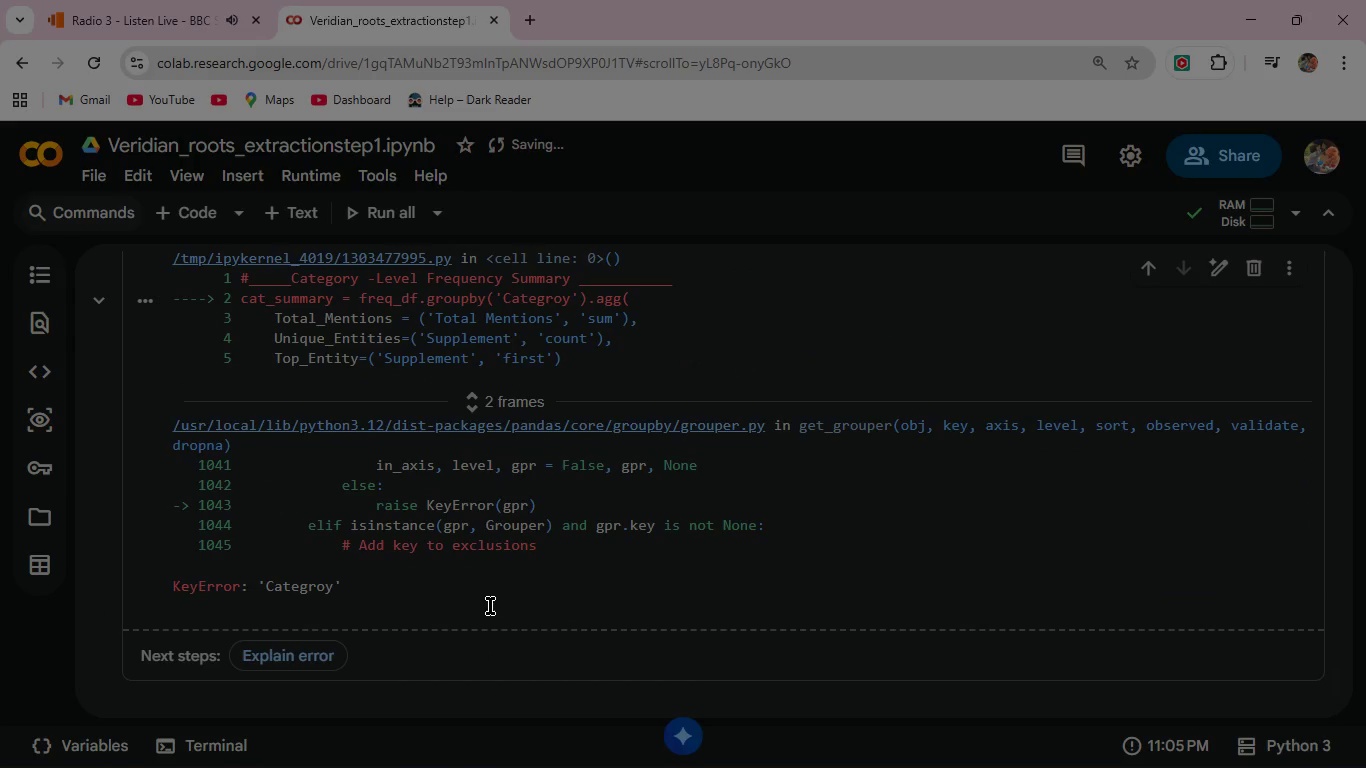 
scroll: coordinate [490, 606], scroll_direction: up, amount: 3.0
 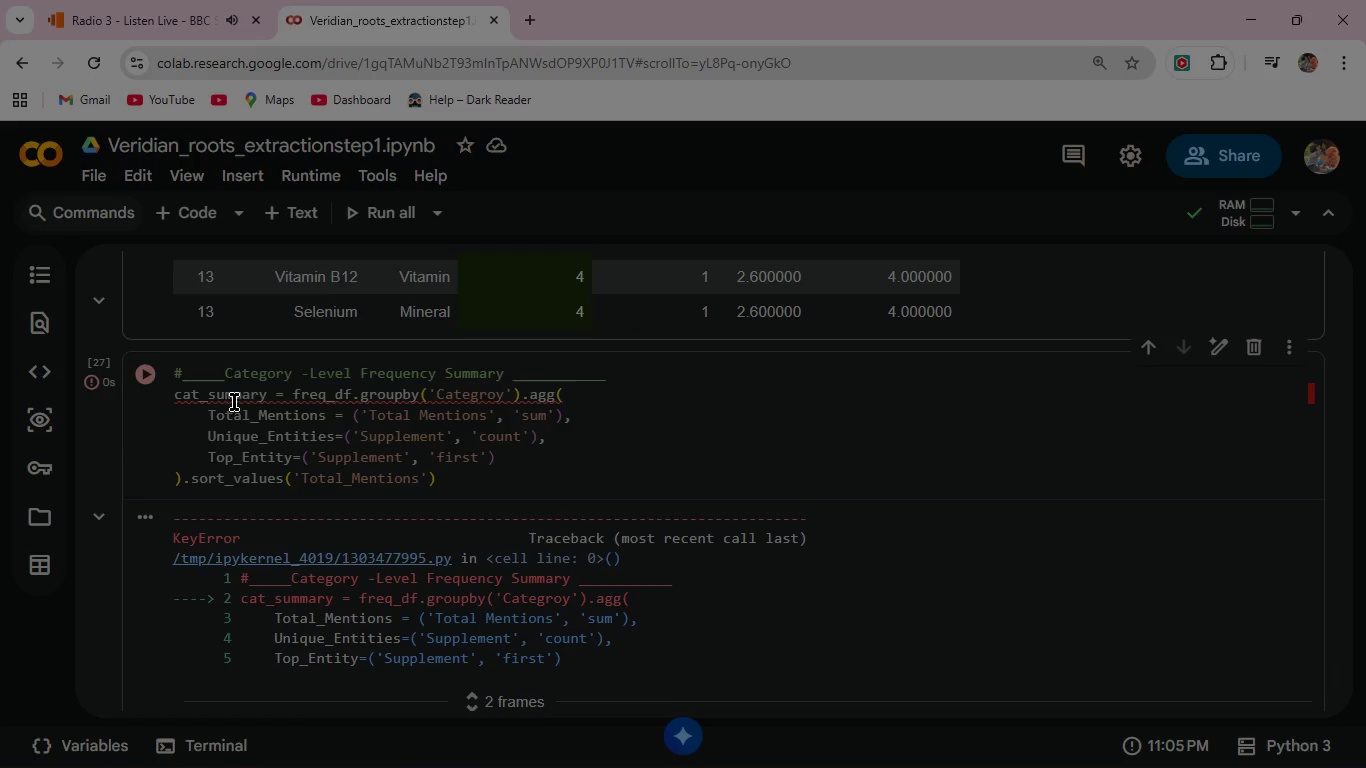 
wait(5.32)
 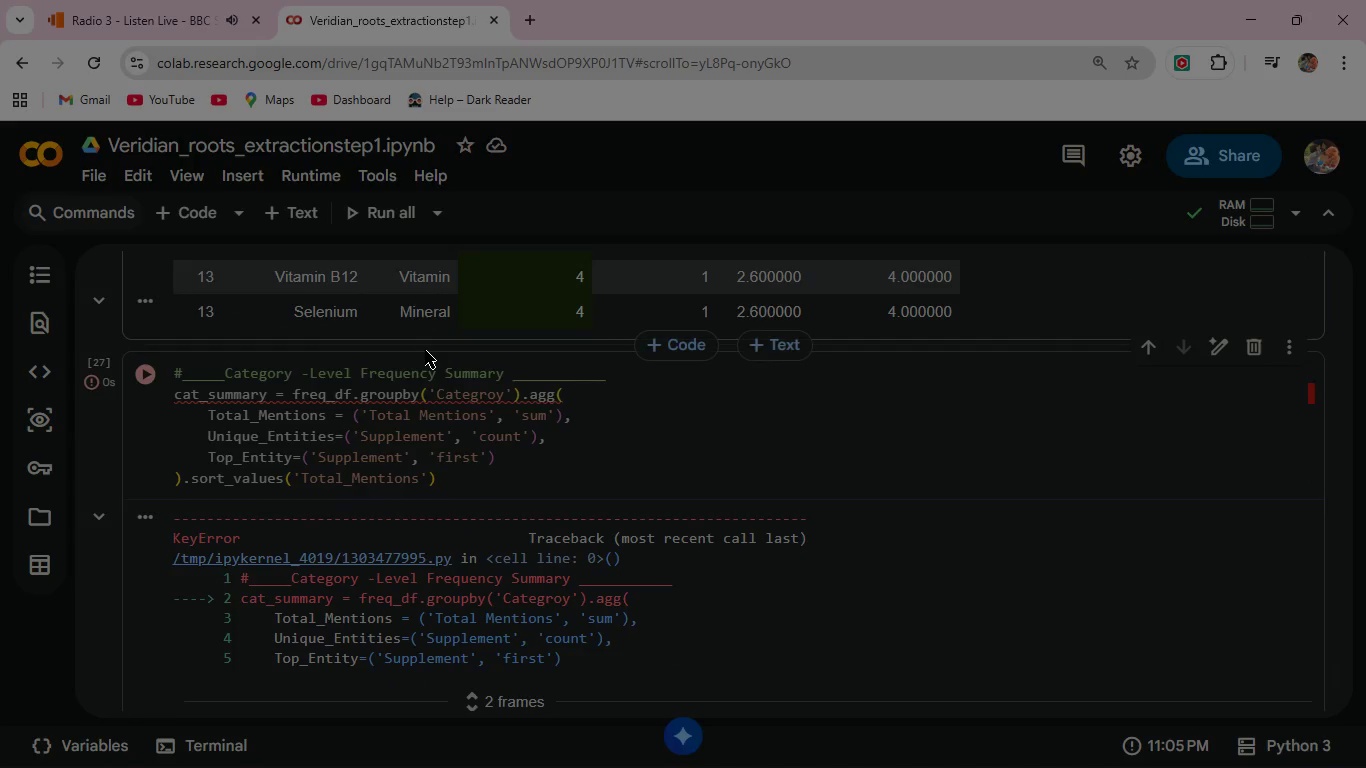 
left_click([445, 395])
 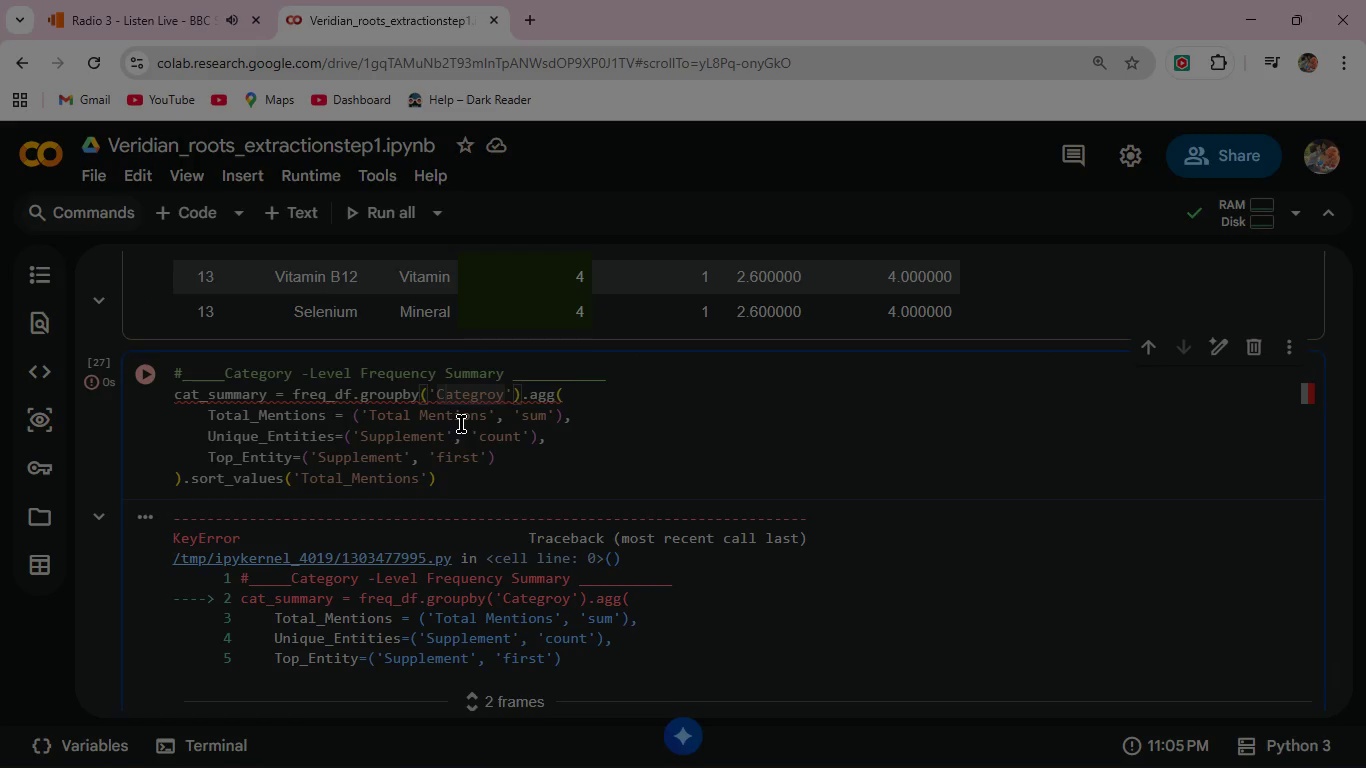 
key(Backspace)
 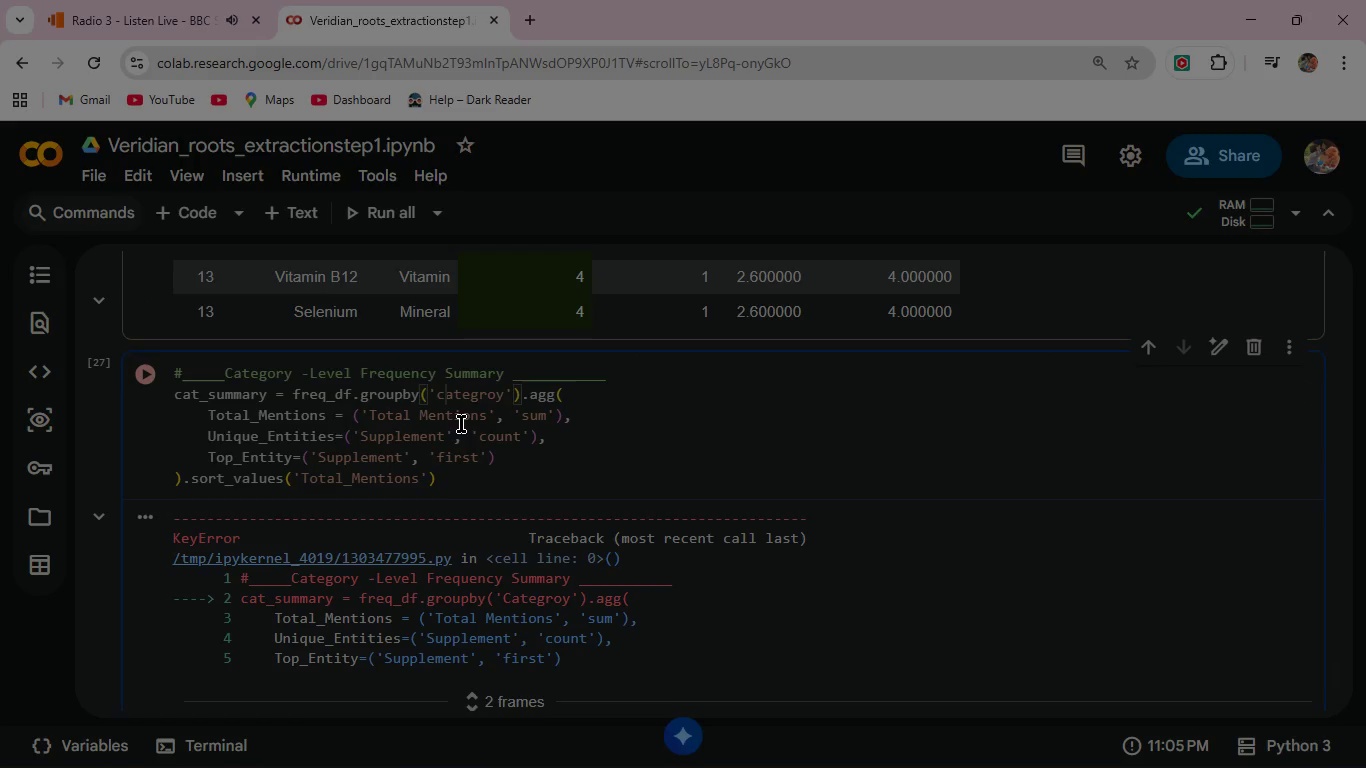 
key(C)
 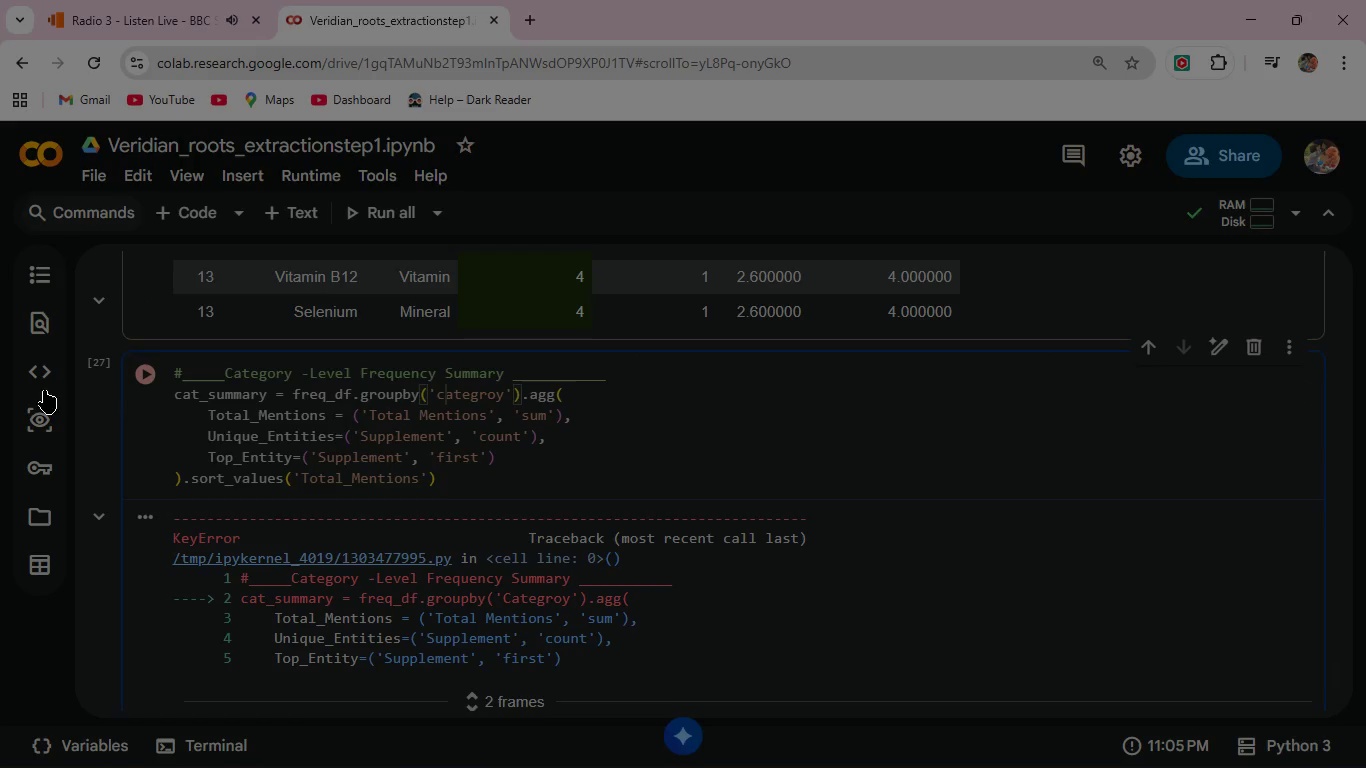 
left_click([150, 376])
 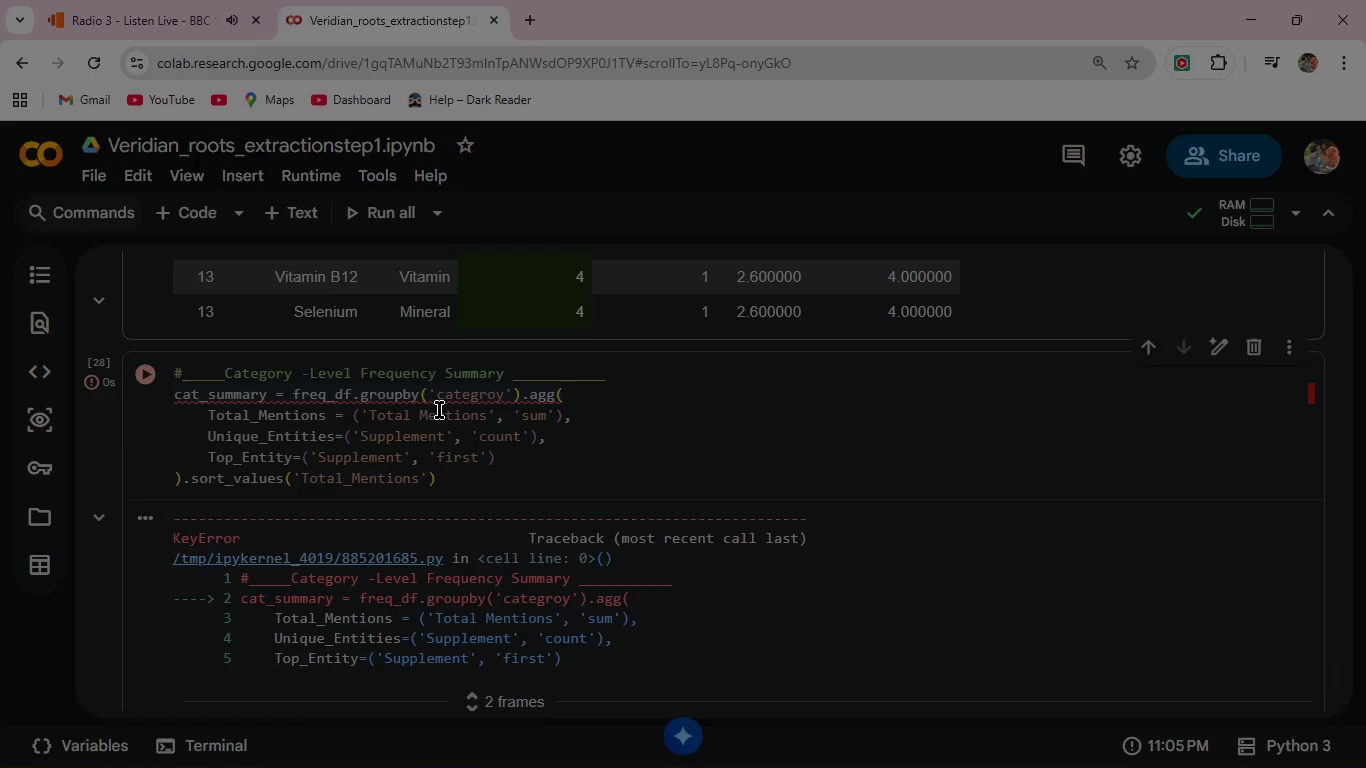 
wait(6.27)
 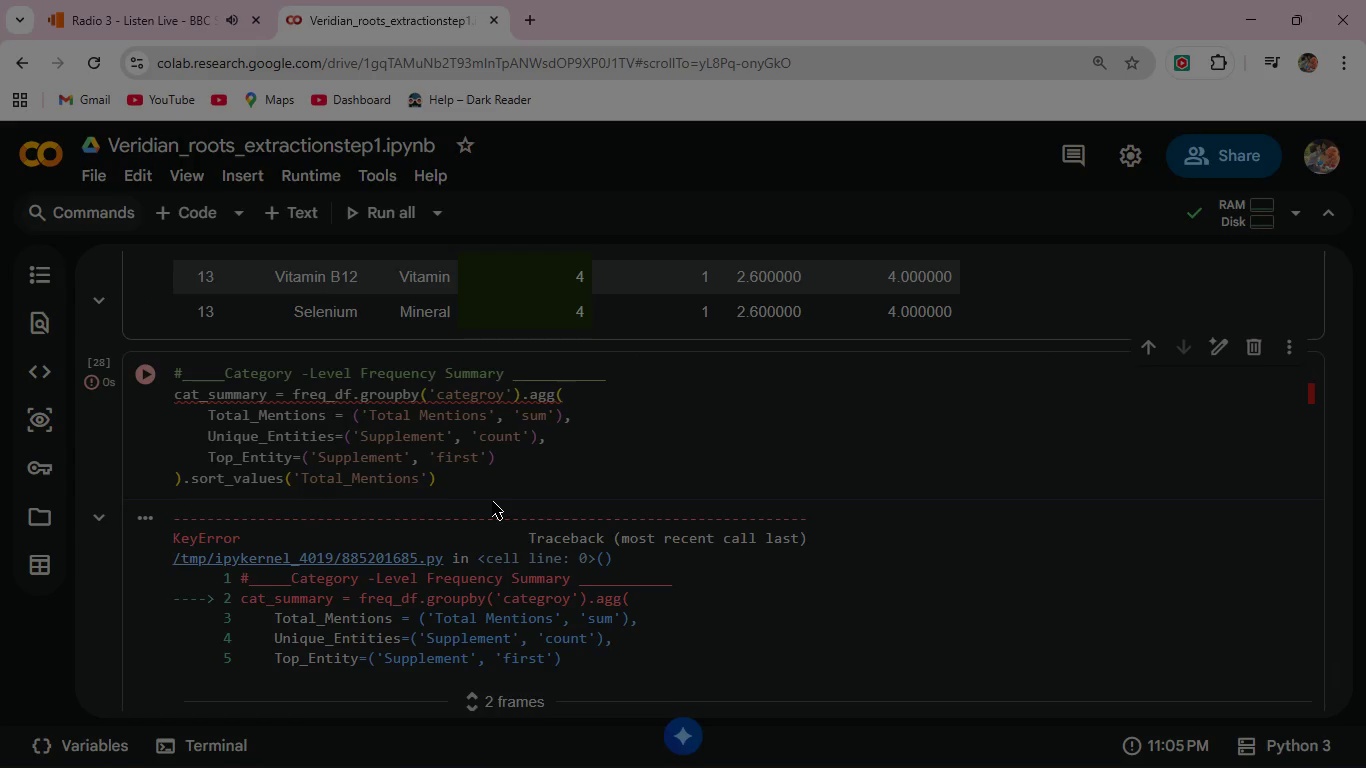 
left_click_drag(start_coordinate=[439, 396], to_coordinate=[505, 401])
 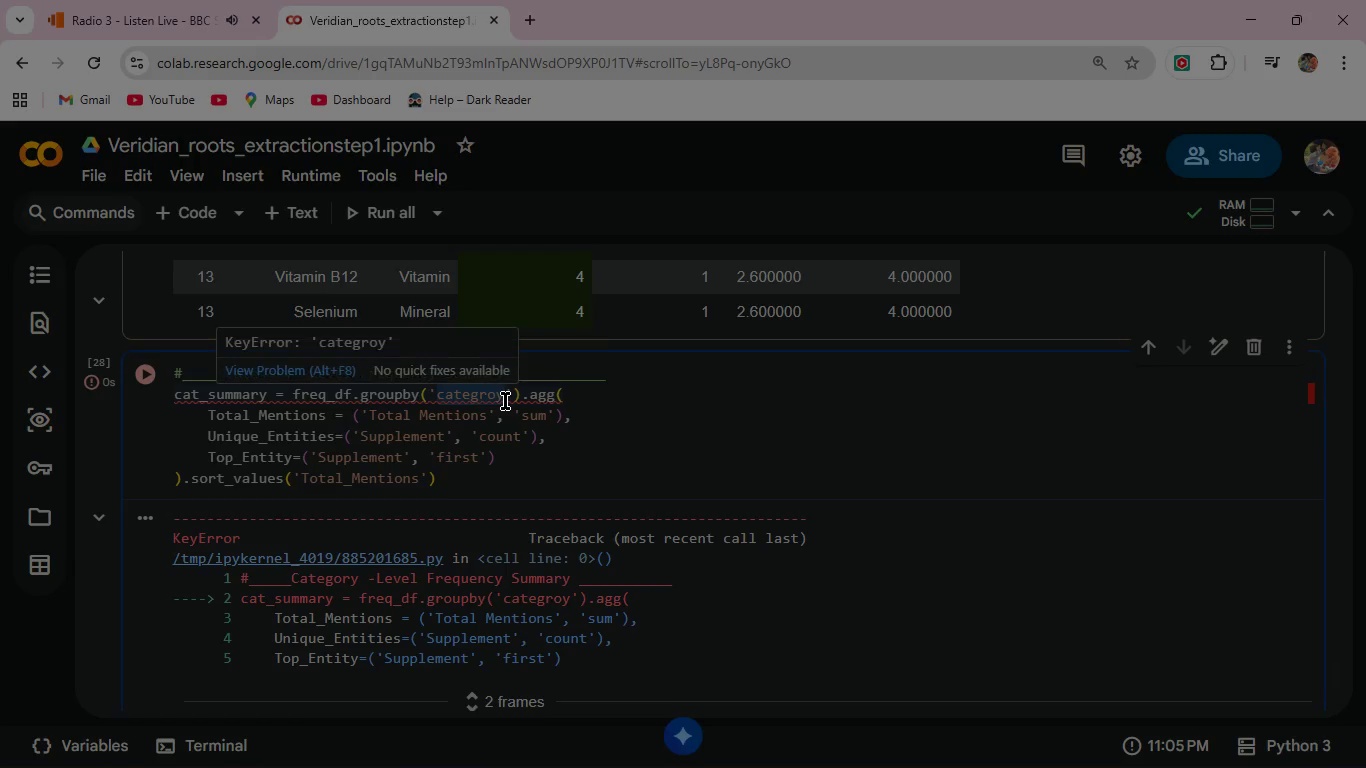 
key(Backspace)
type(Category)
 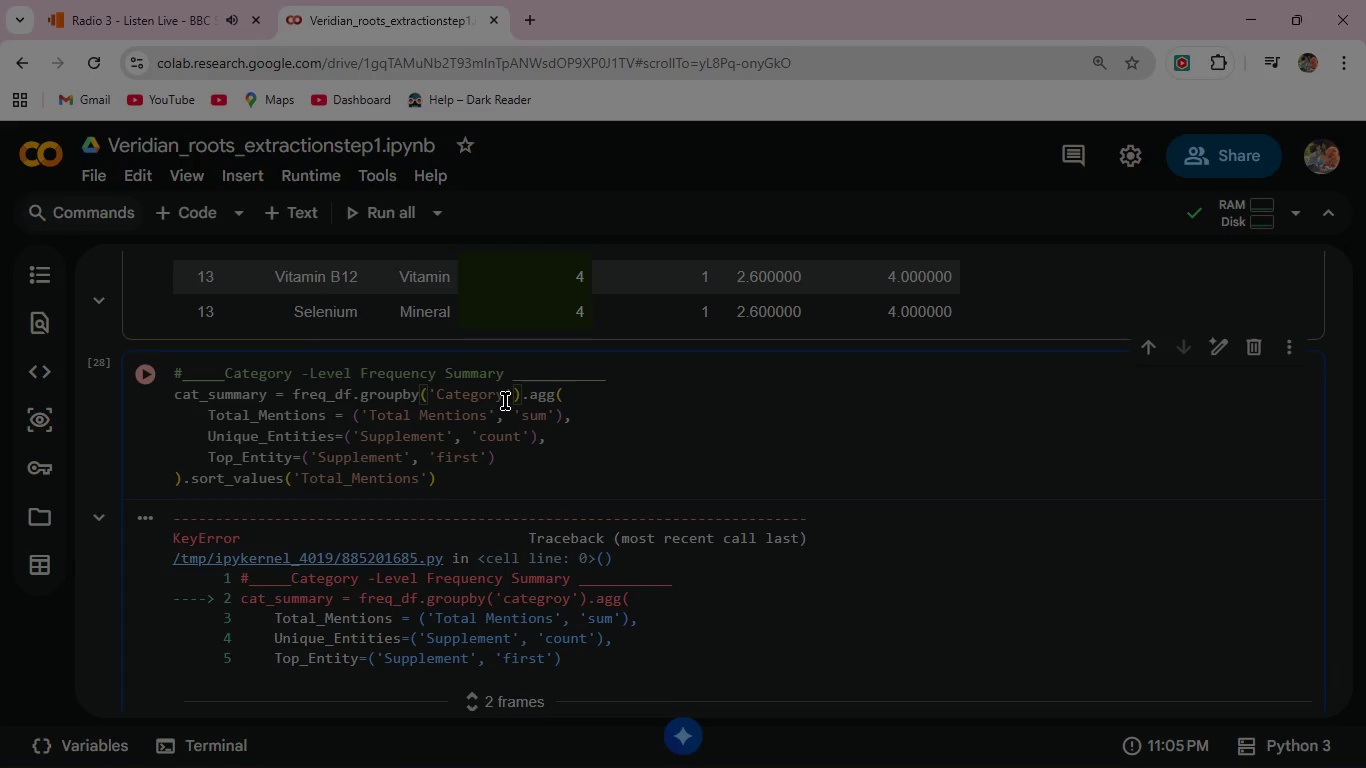 
left_click([141, 371])
 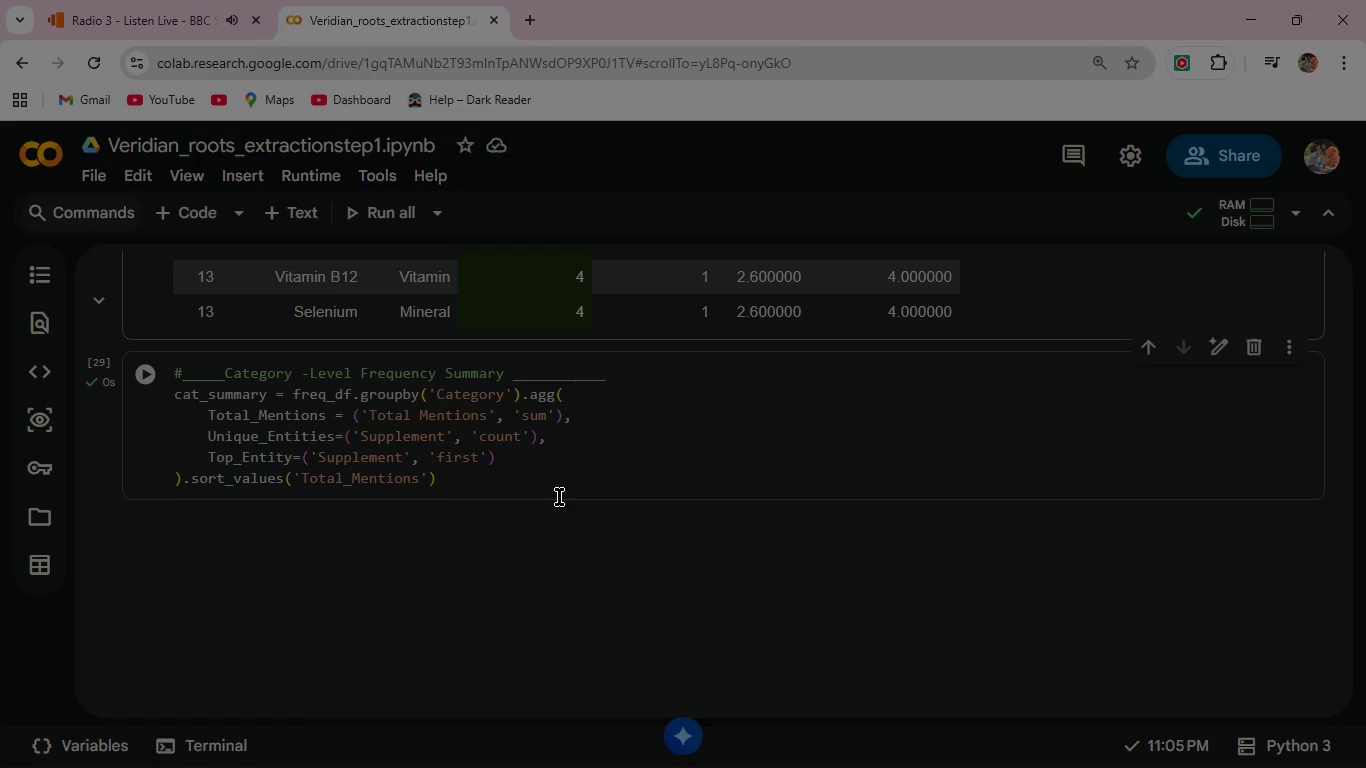 
wait(5.64)
 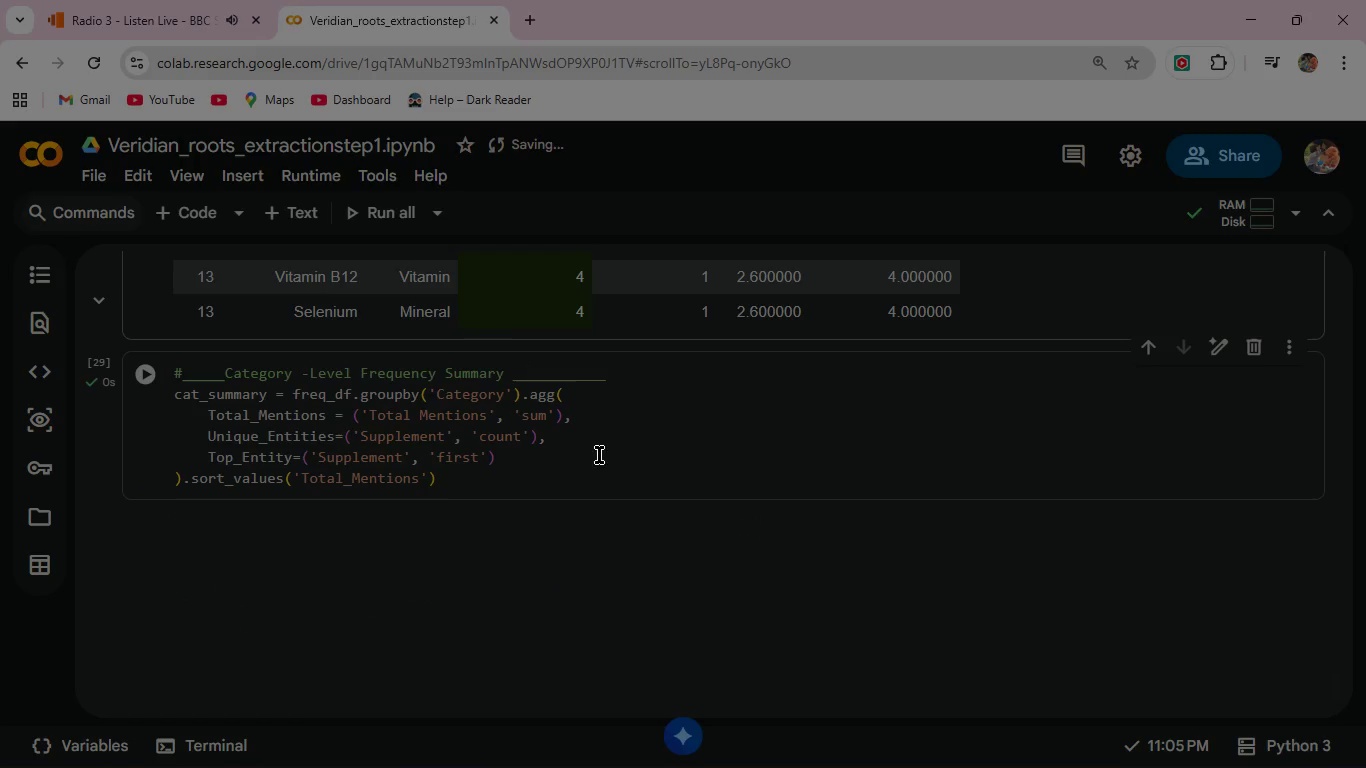 
left_click([482, 480])
 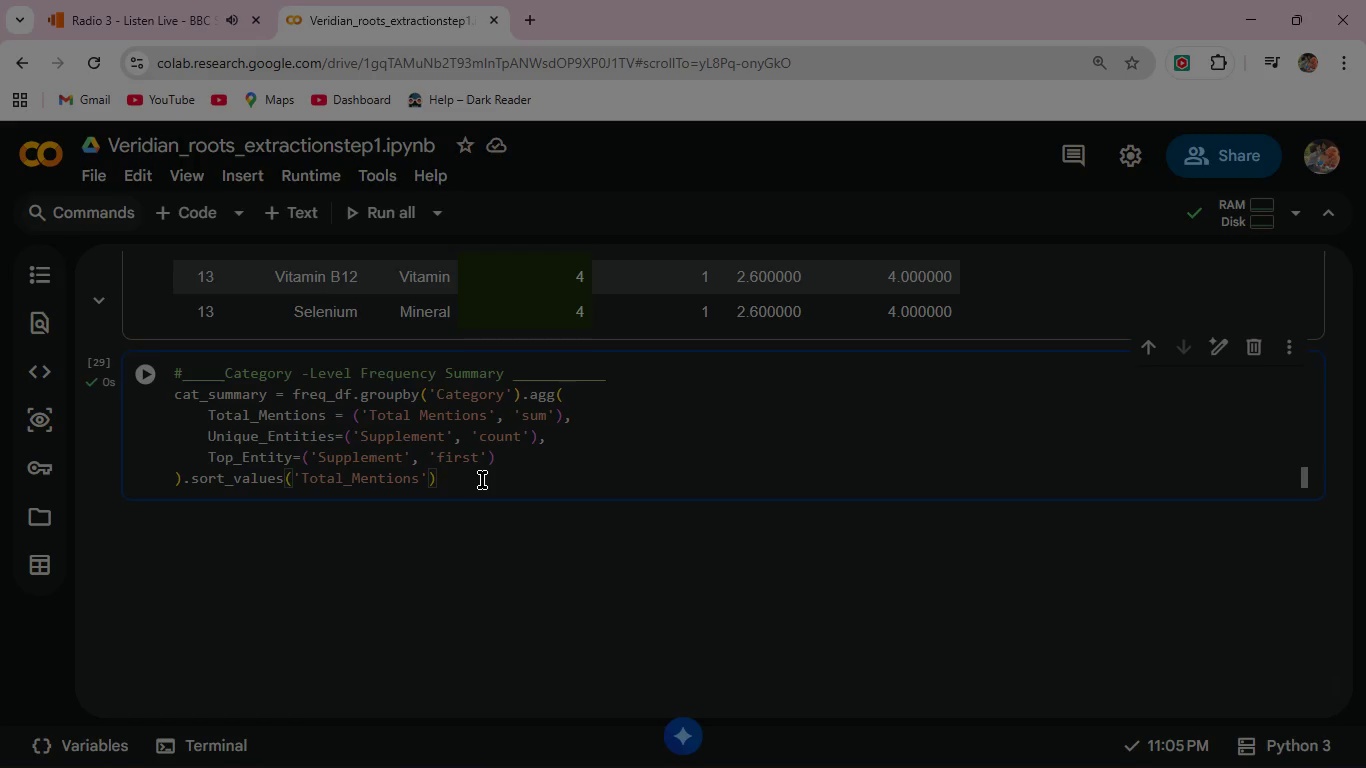 
key(Enter)
 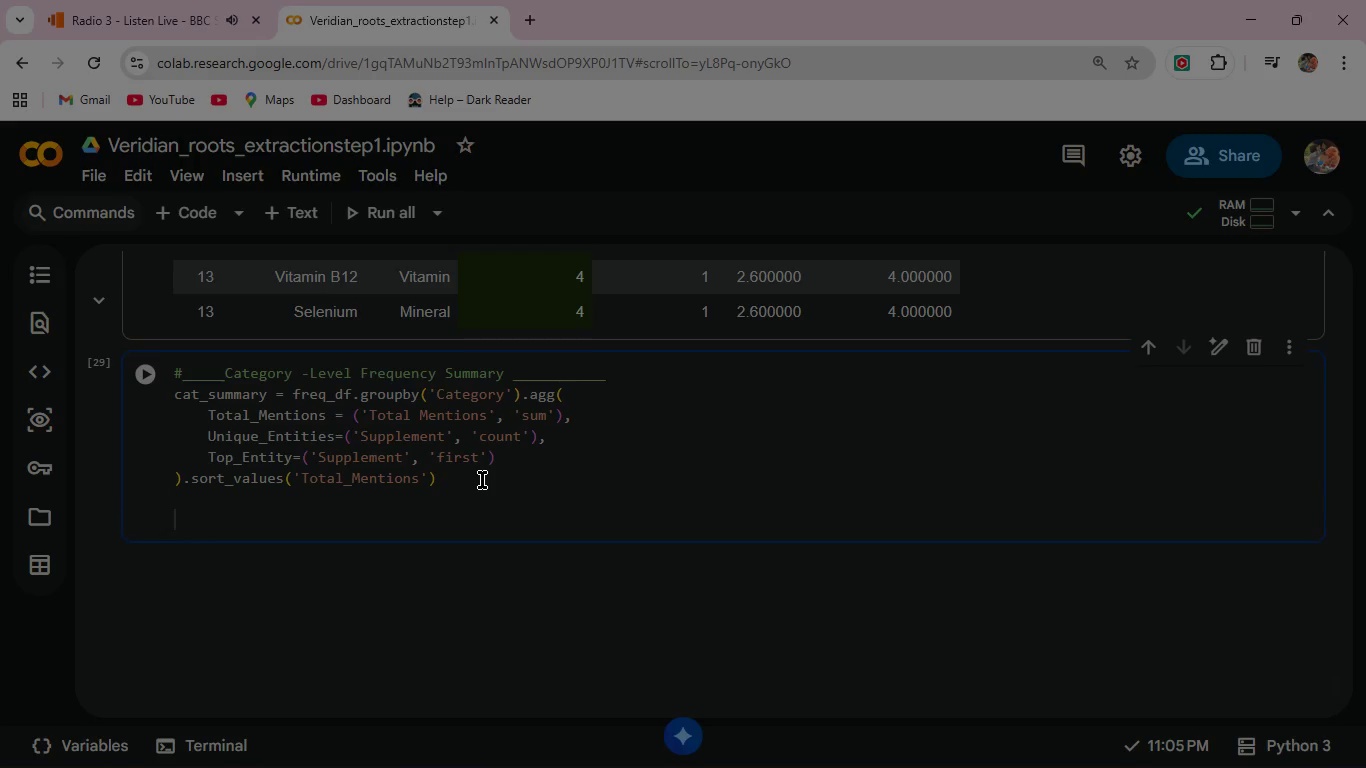 
key(Enter)
 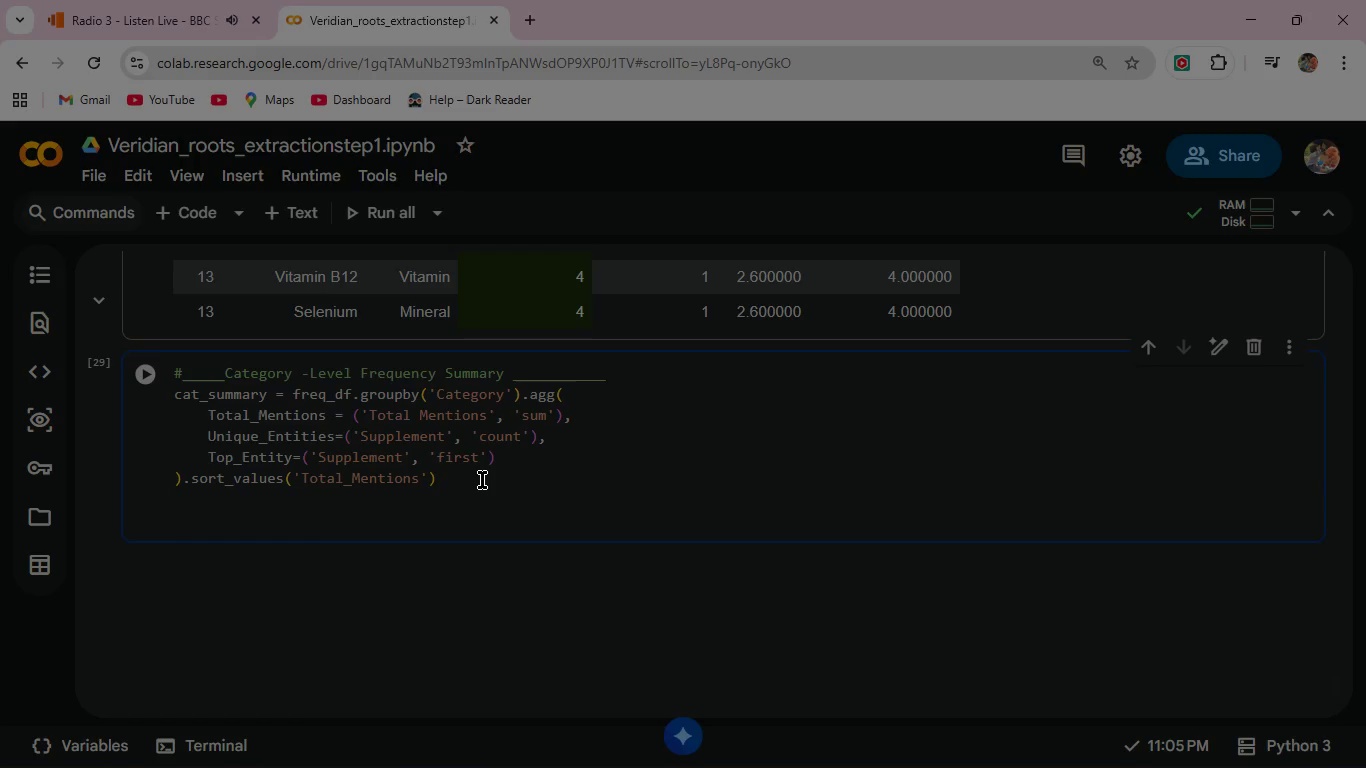 
hold_key(key=ShiftLeft, duration=0.33)
 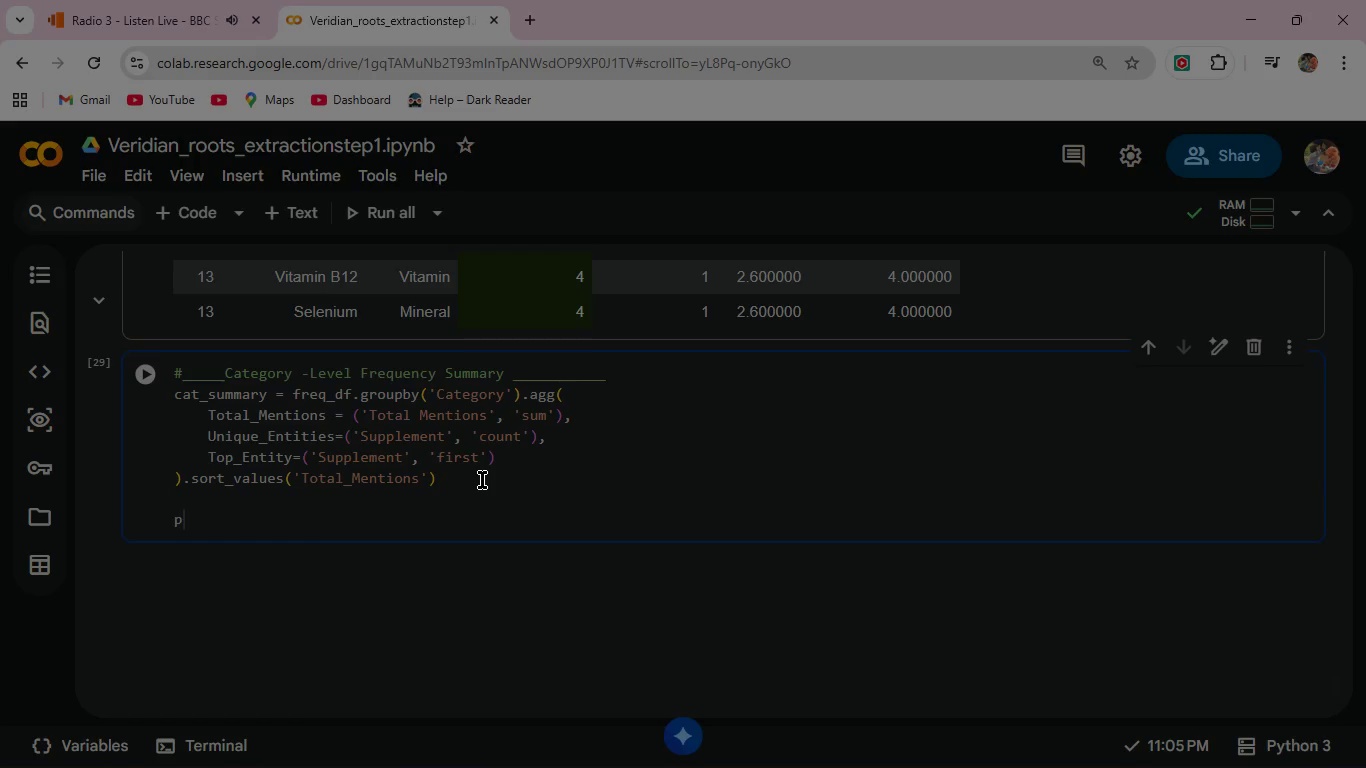 
type(print('\n Frequency by Supplement Category:)
 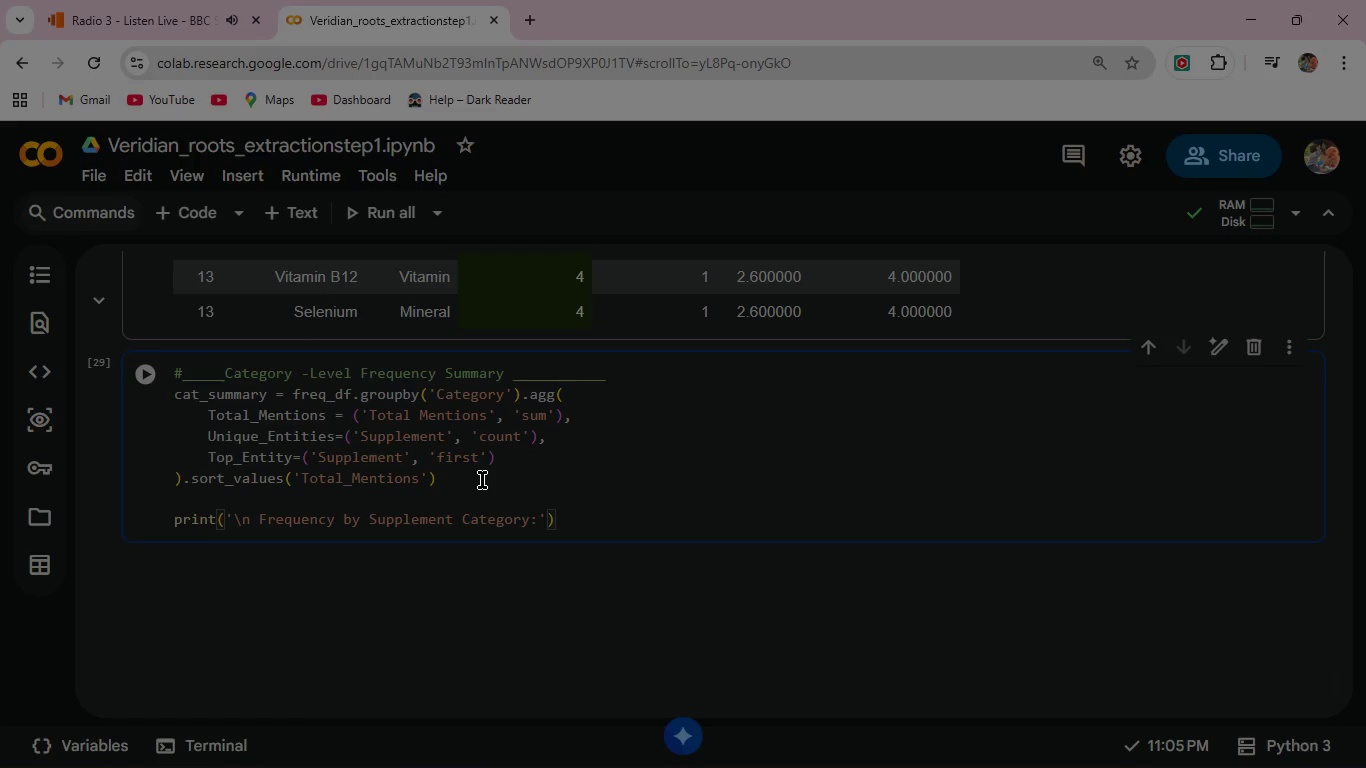 
left_click([585, 523])
 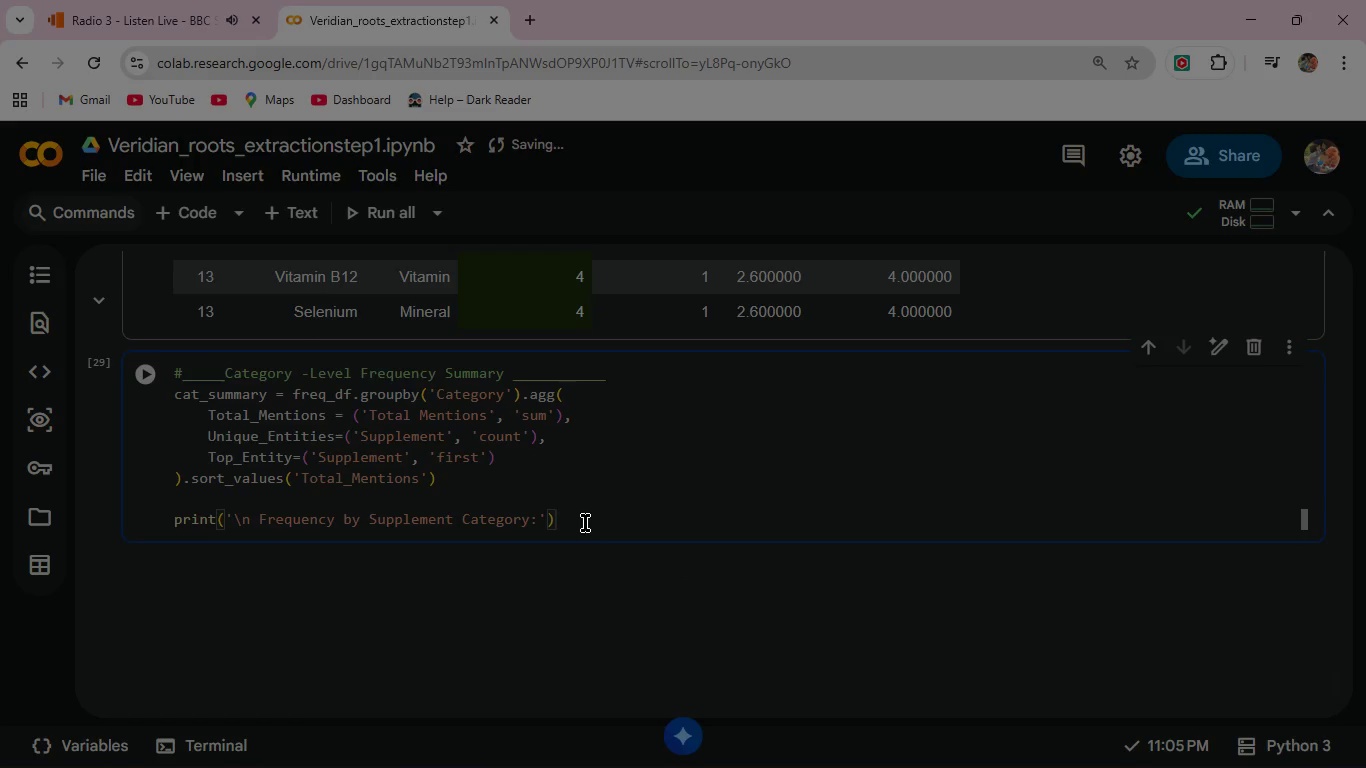 
key(Enter)
 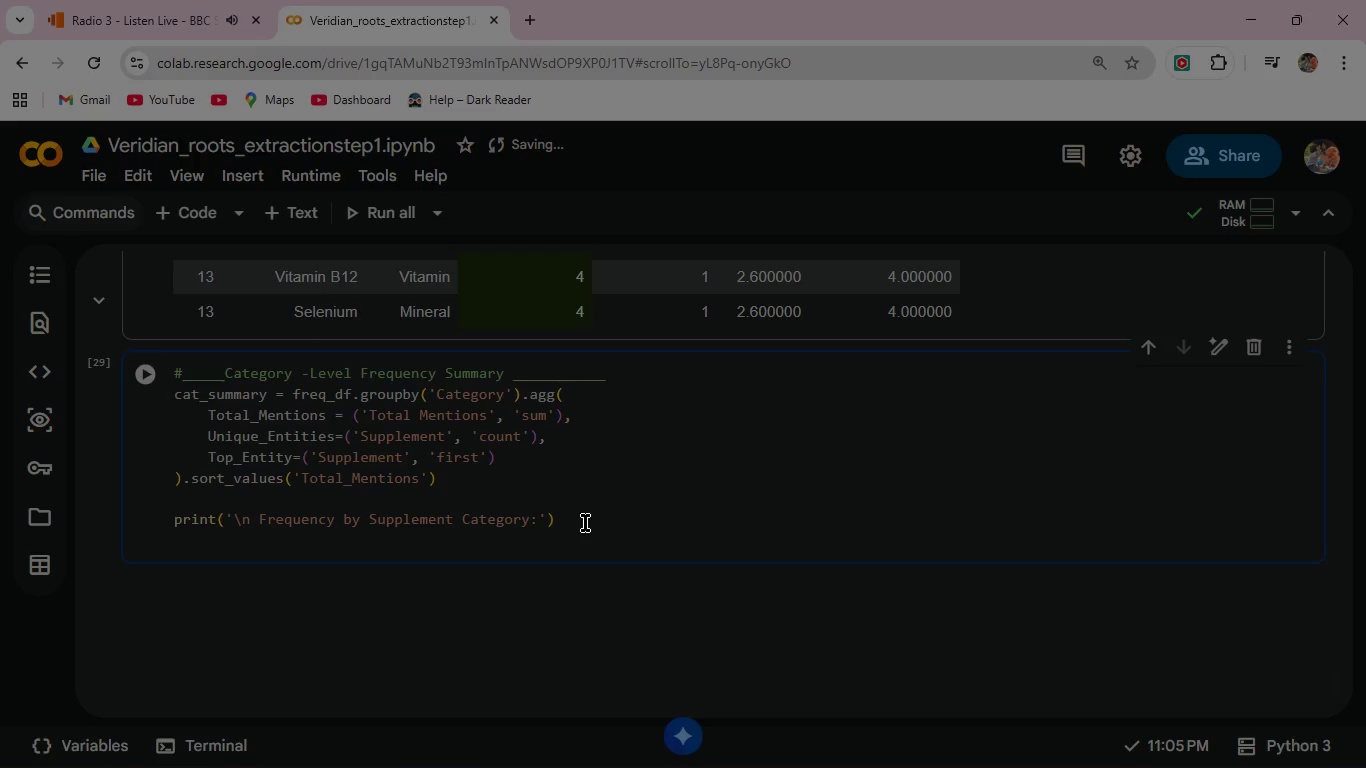 
type(display(cat)
 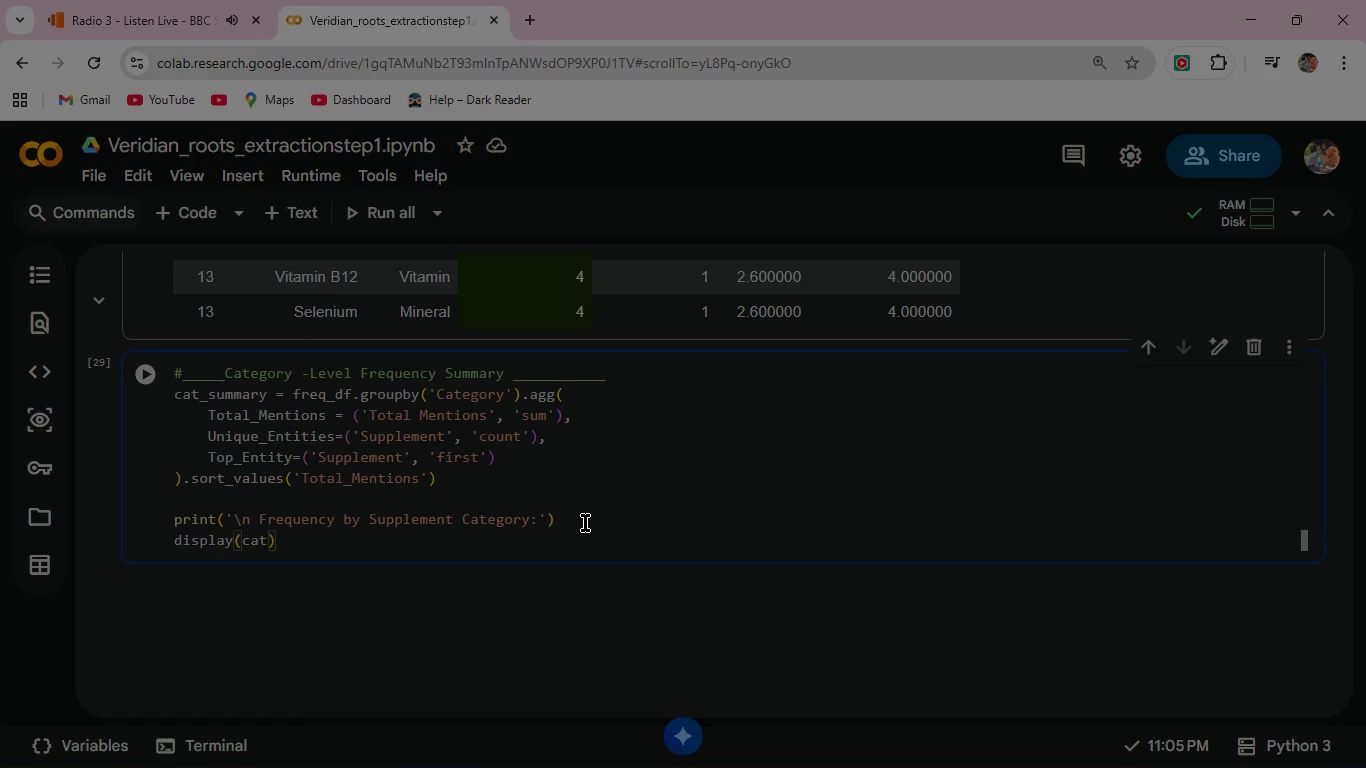 
key(Enter)
 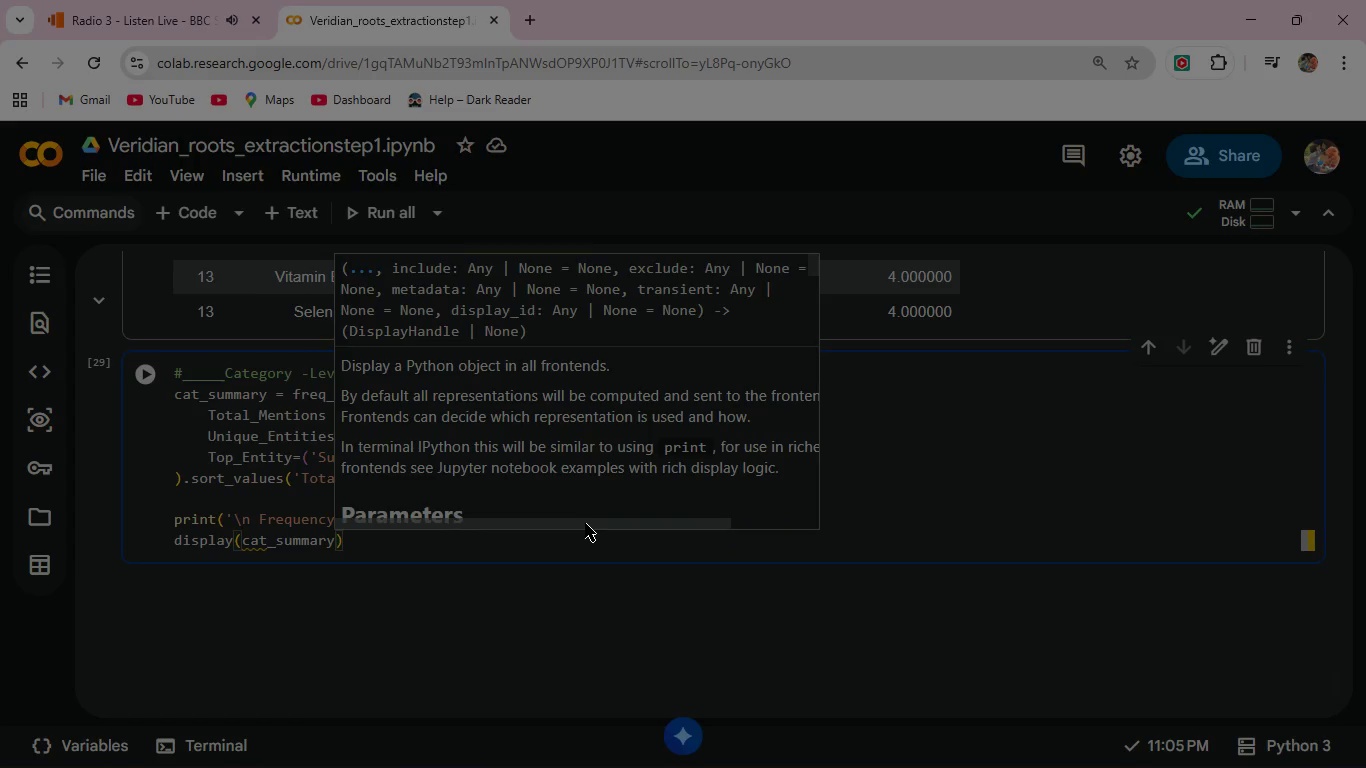 
type(.style)
 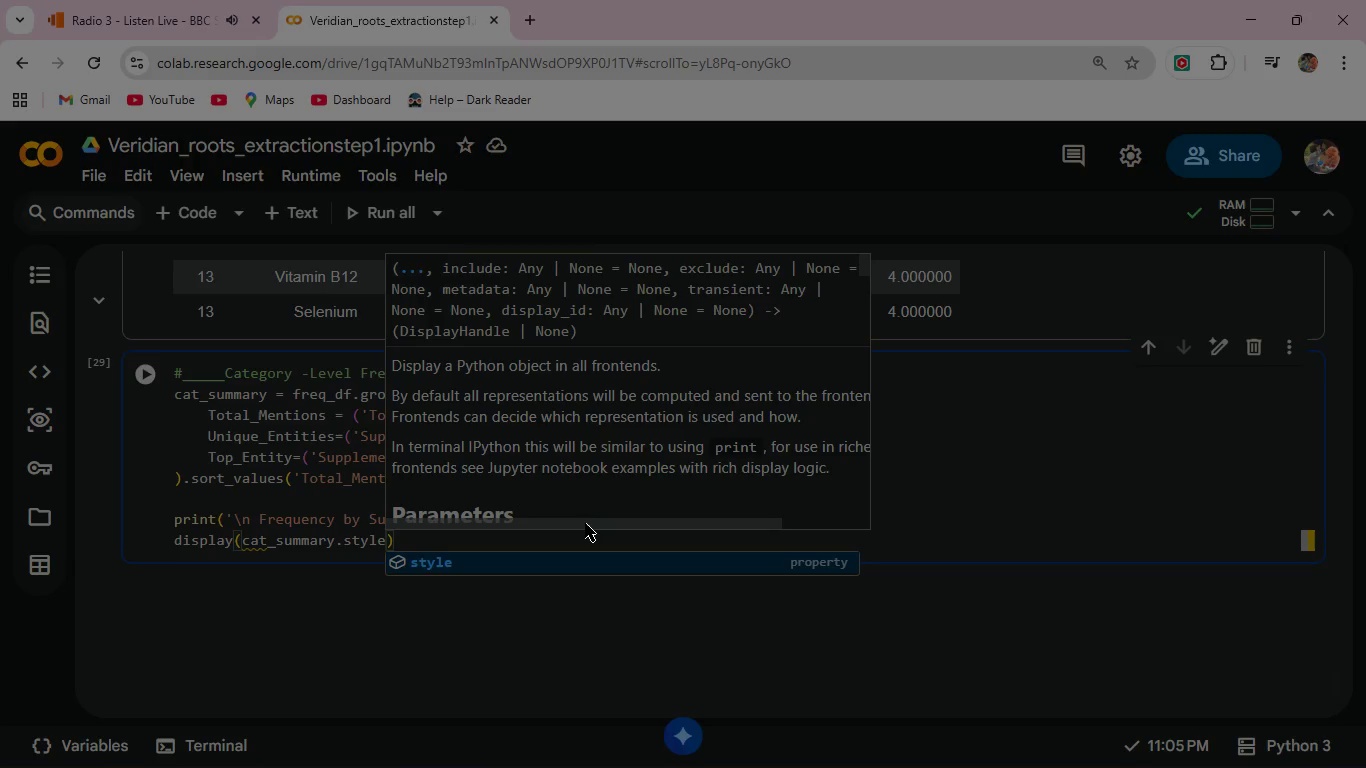 
left_click([585, 523])
 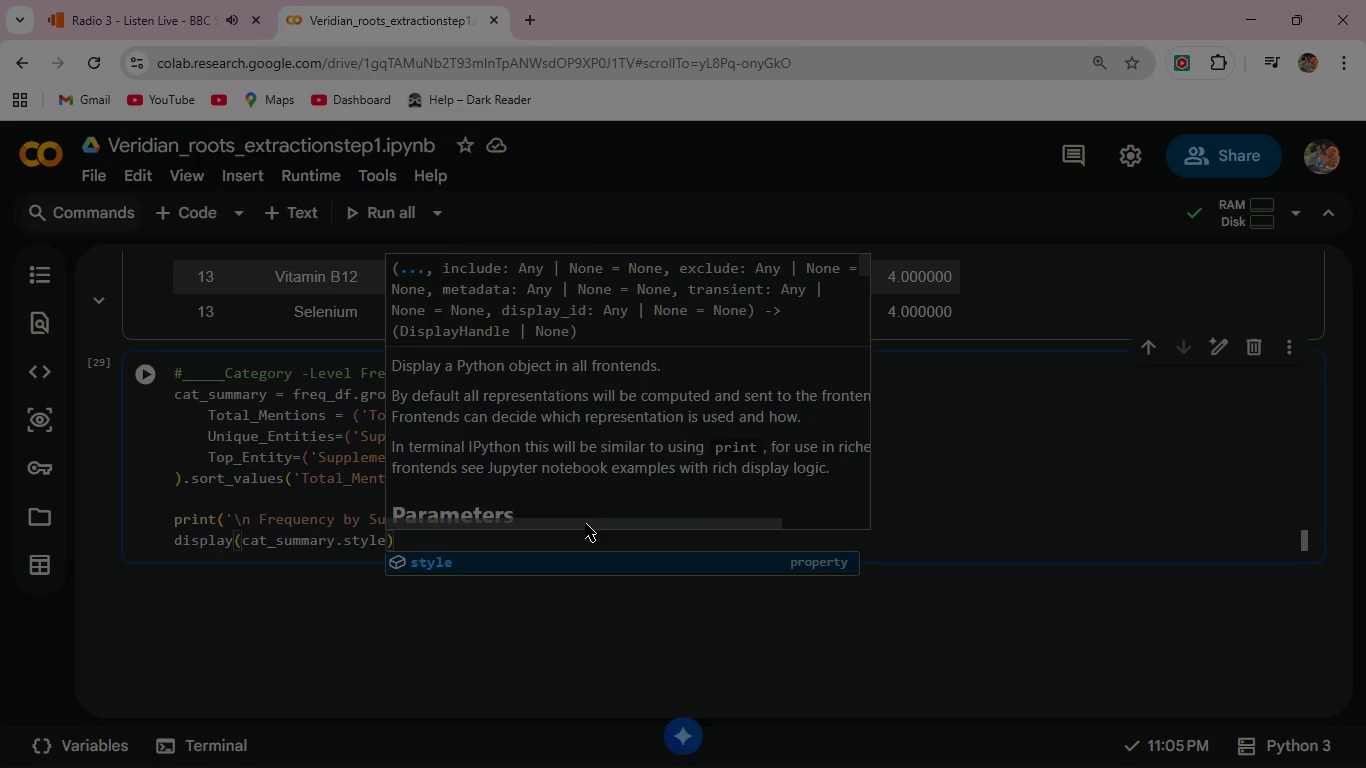 
double_click([585, 523])
 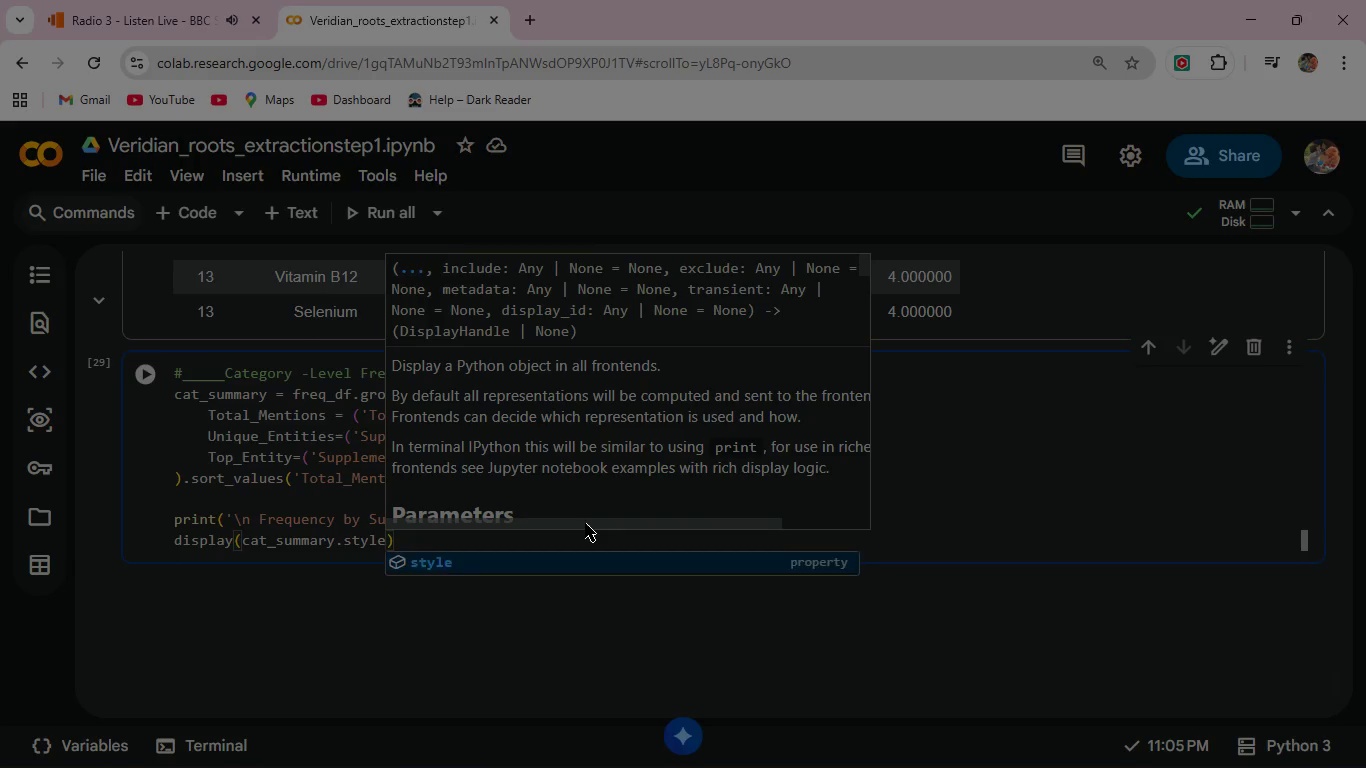 
key(Enter)
 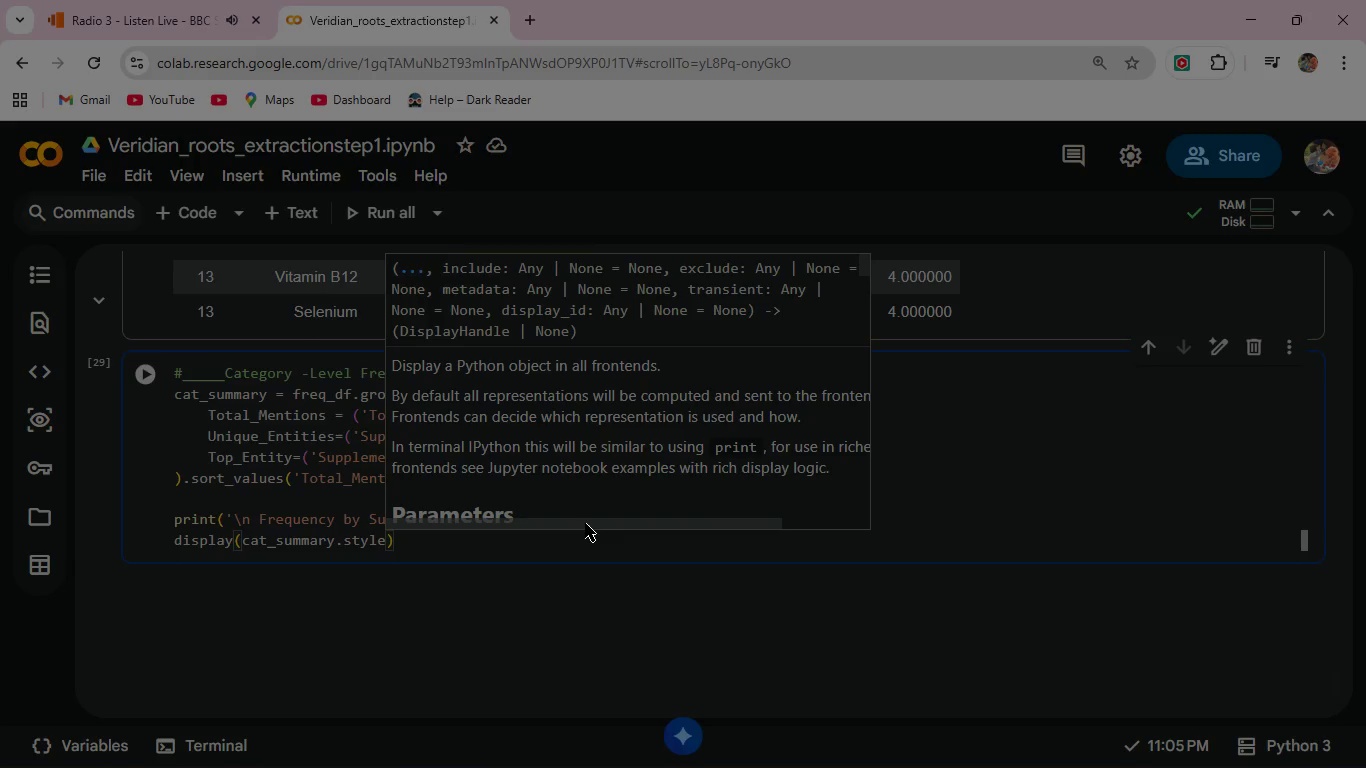 
key(Enter)
 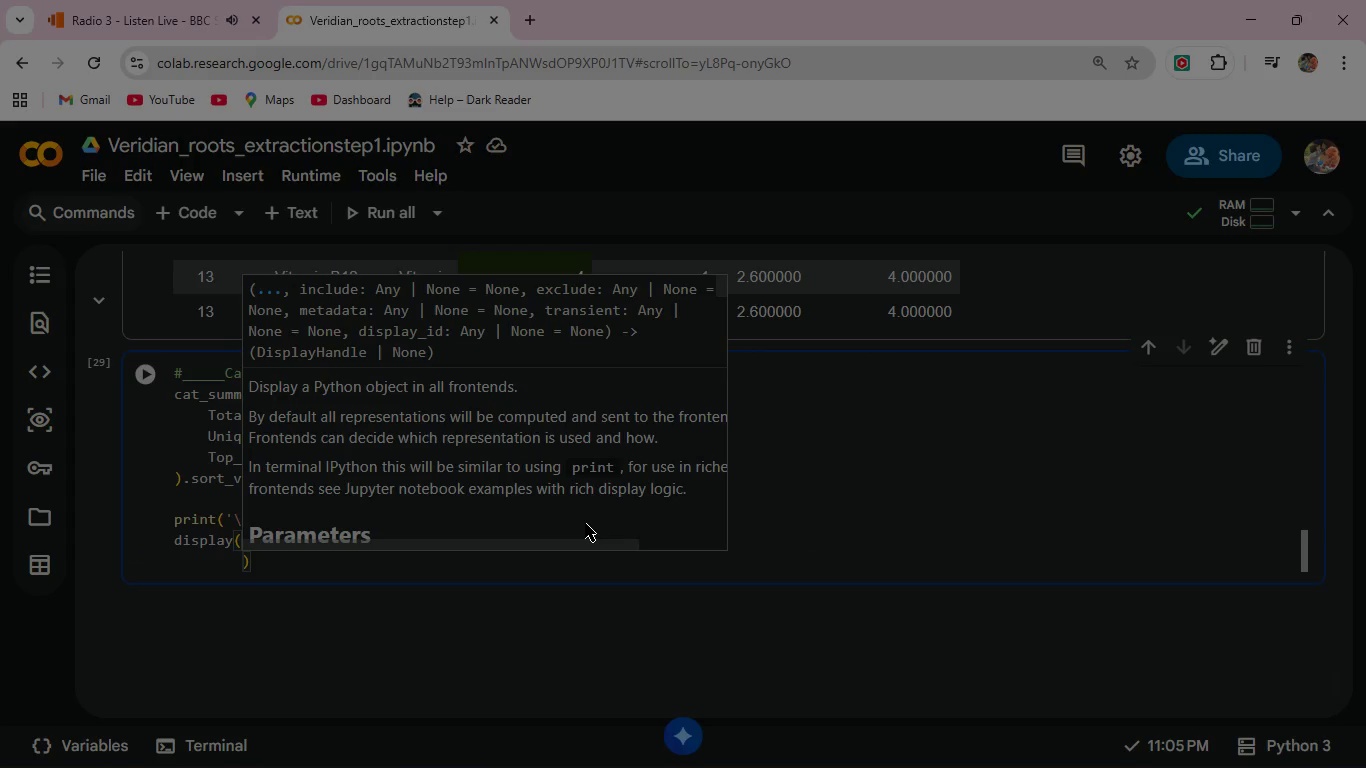 
type(.back)
 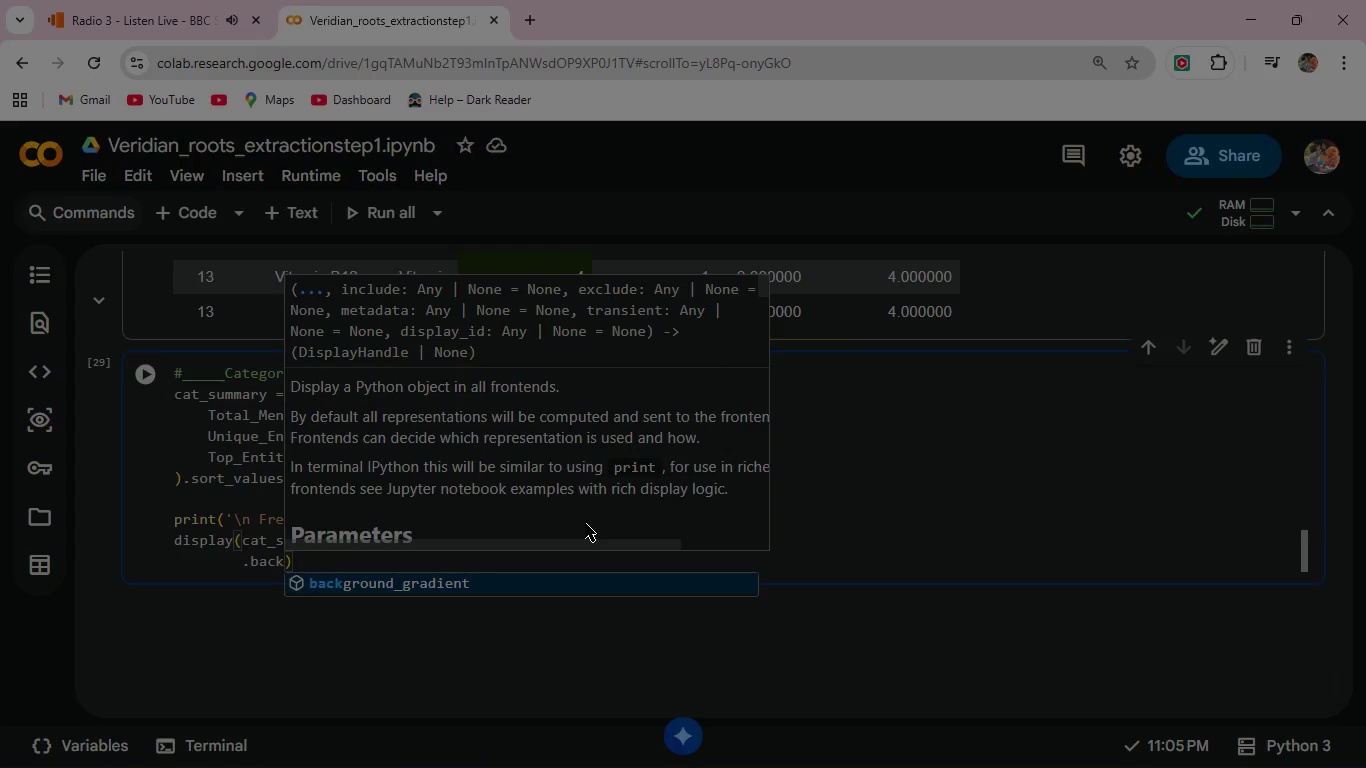 
key(Enter)
 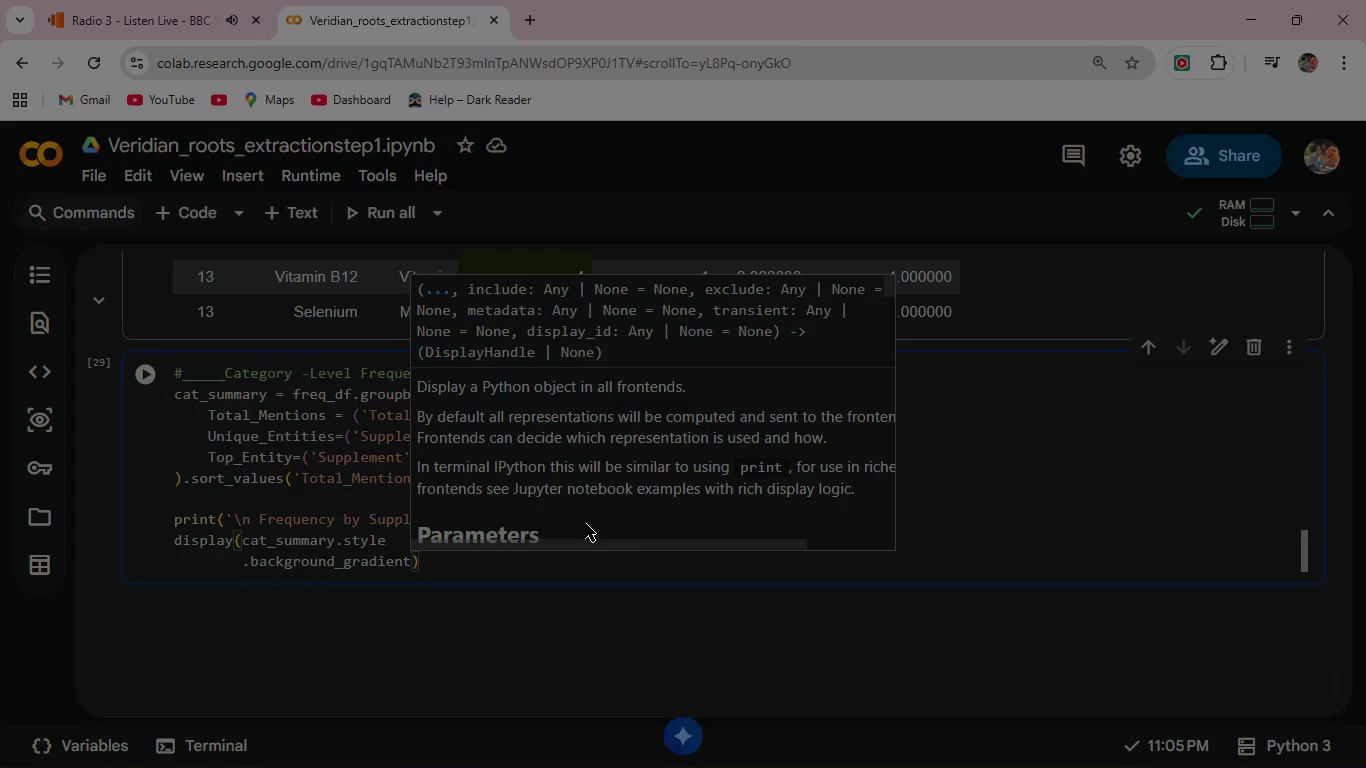 
type((subset=)
 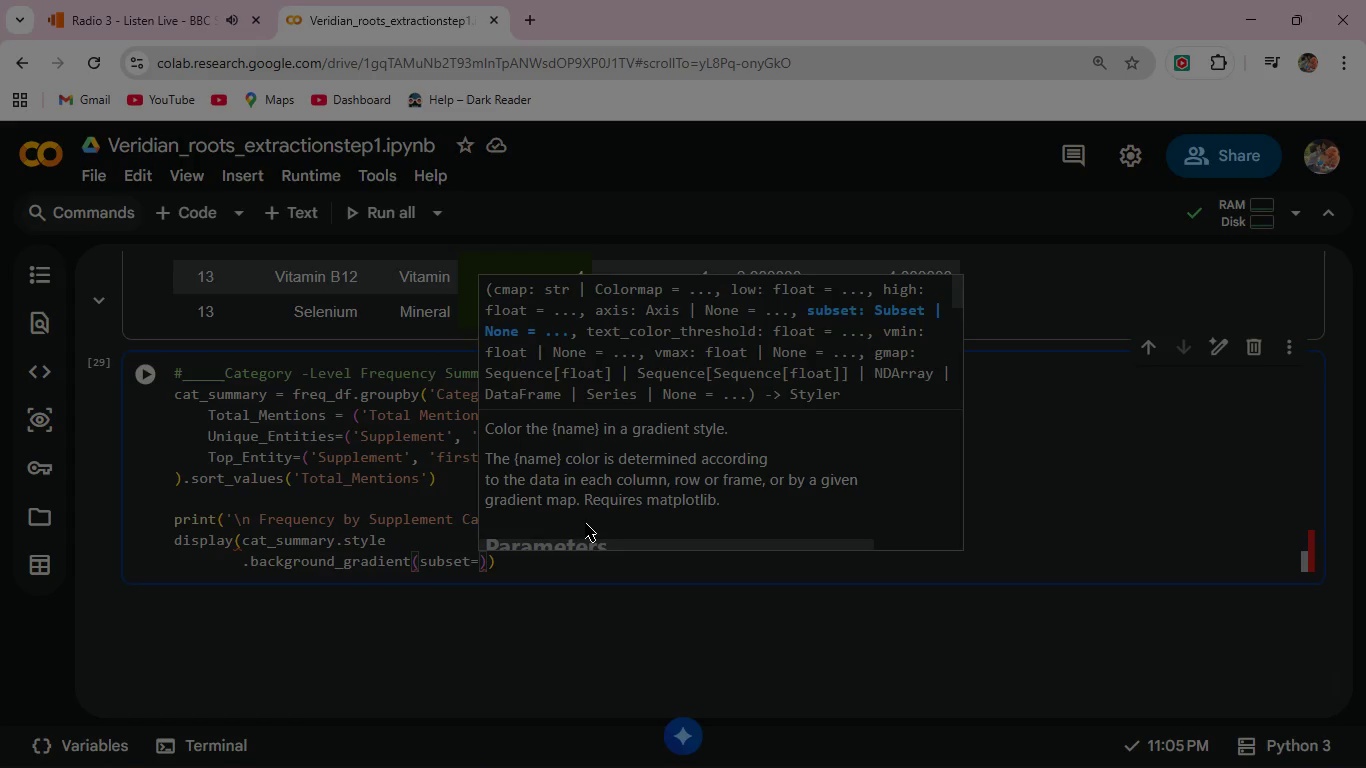 
key(BracketLeft)
 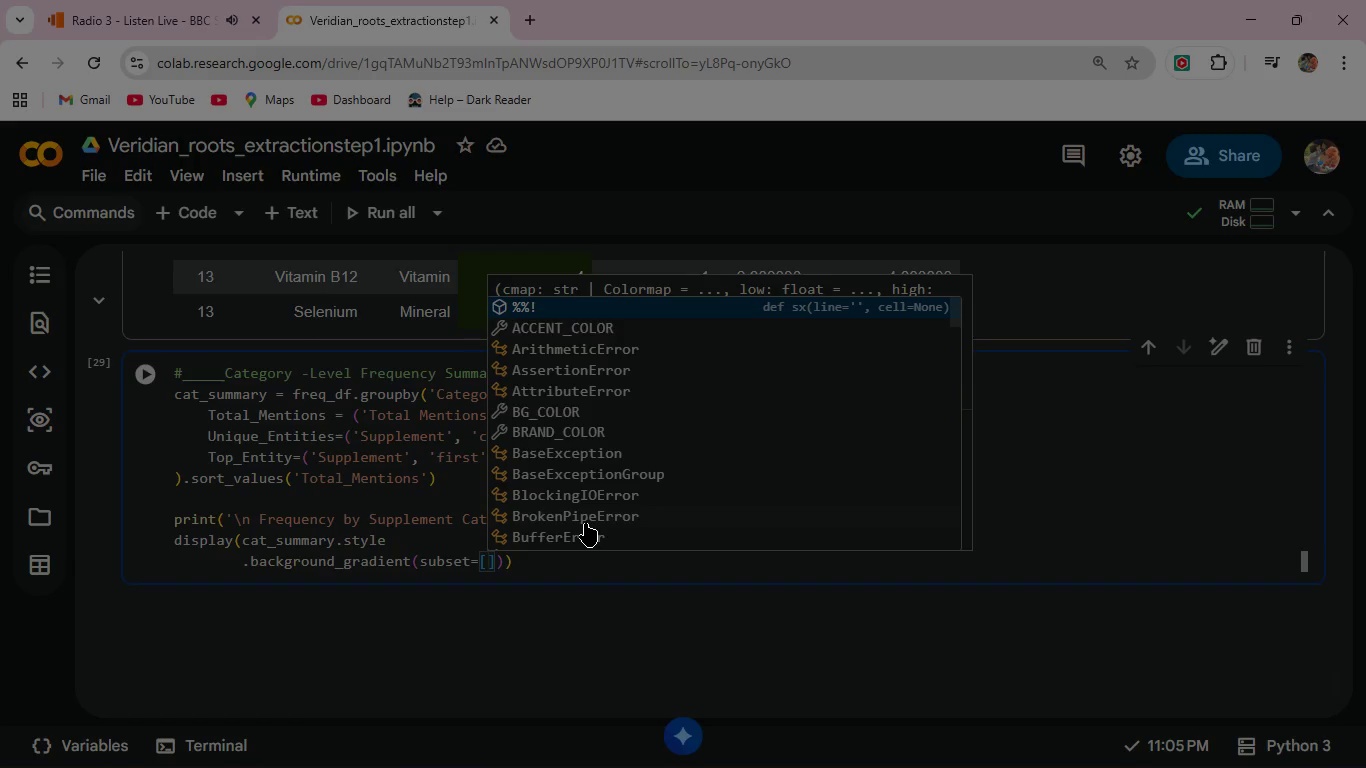 
type('Total_Mentions)
 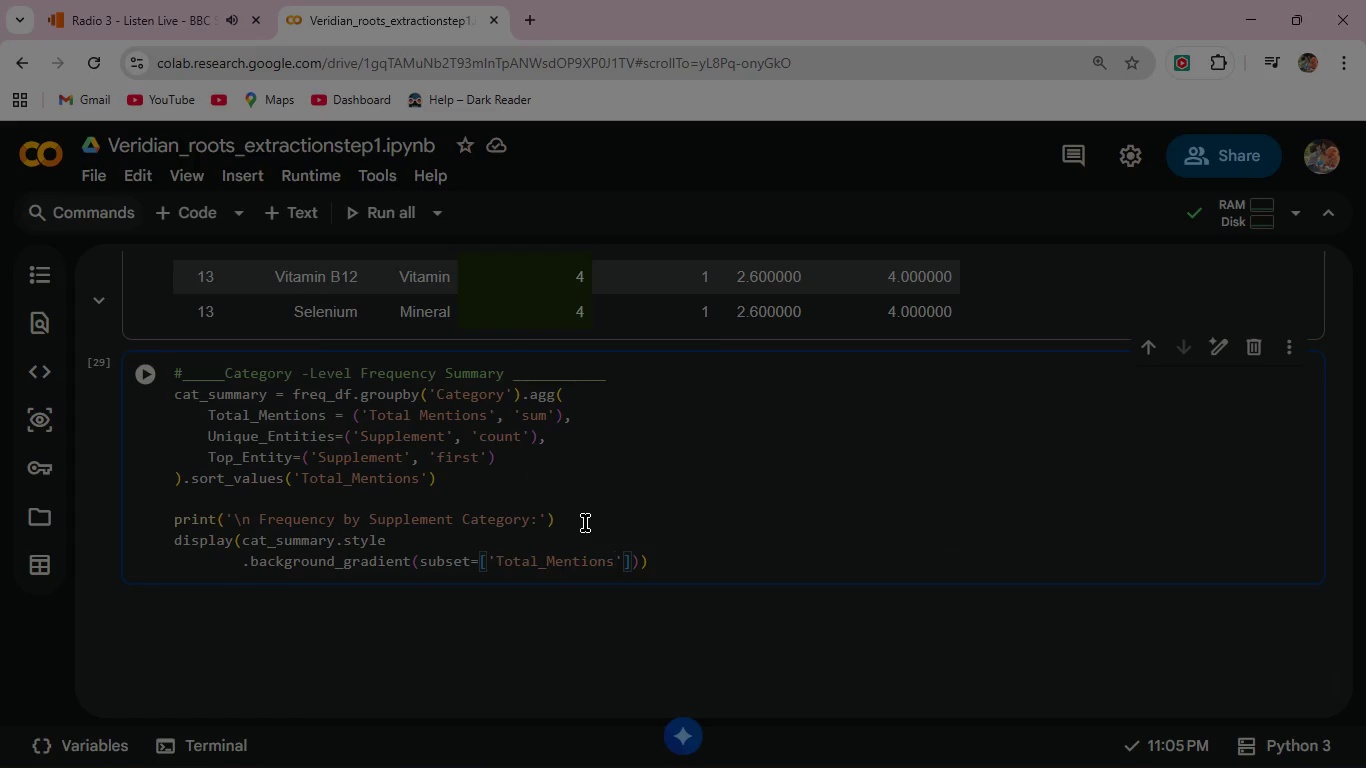 
key(ArrowRight)
 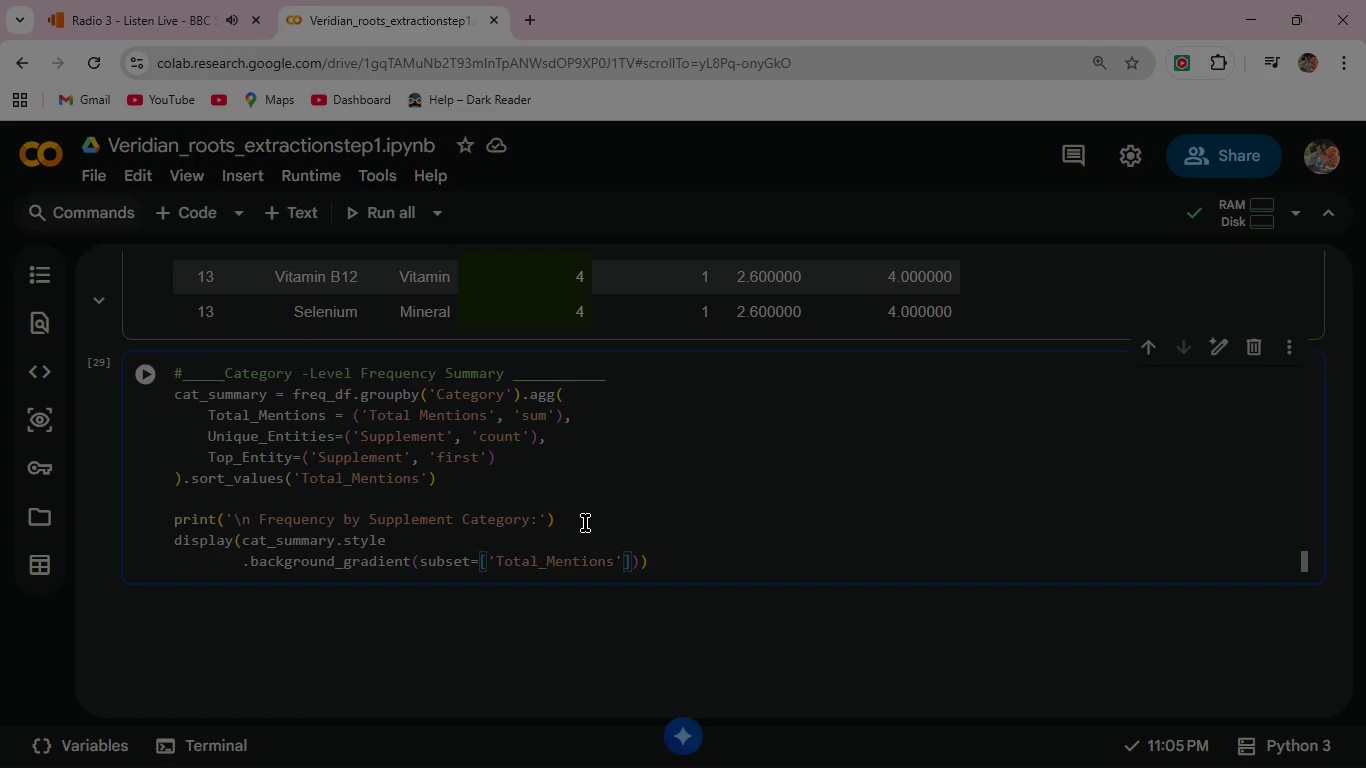 
key(ArrowRight)
 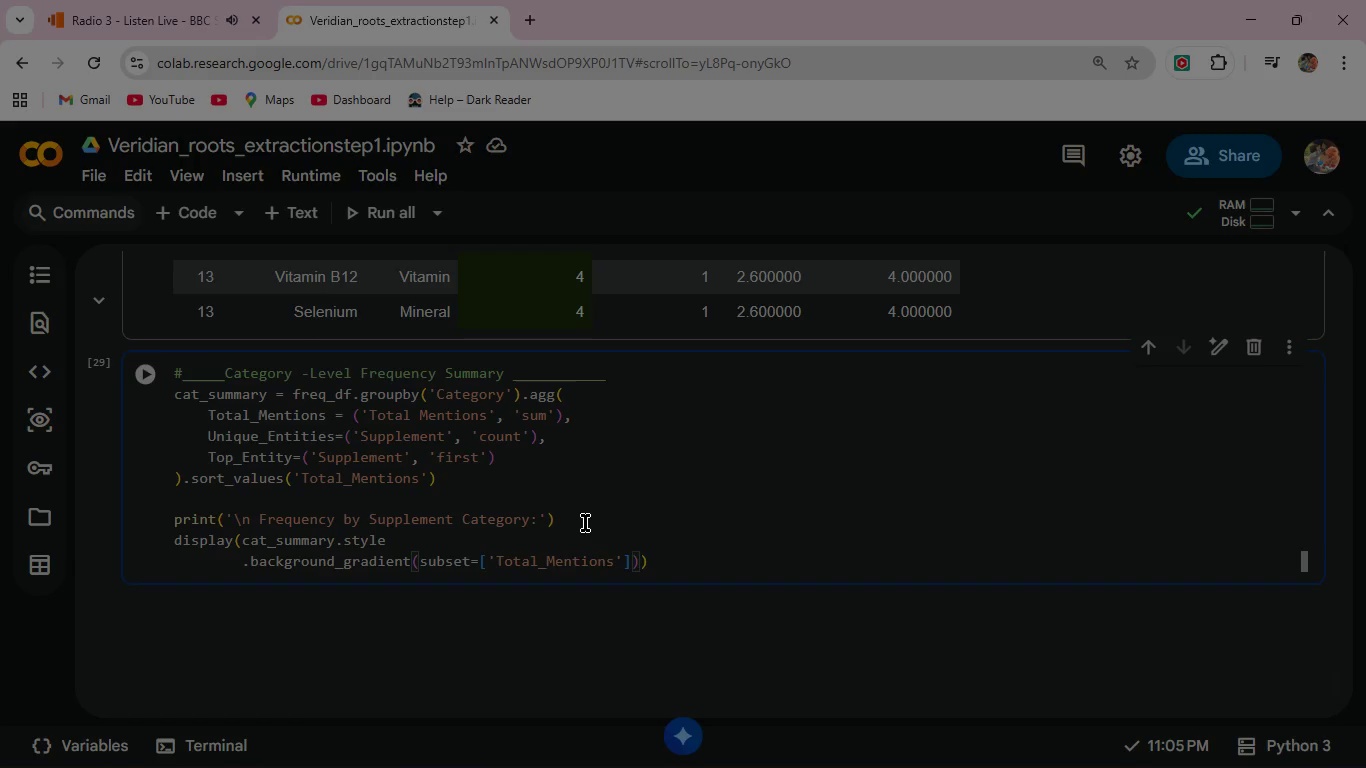 
type(, cmap='Greens)
 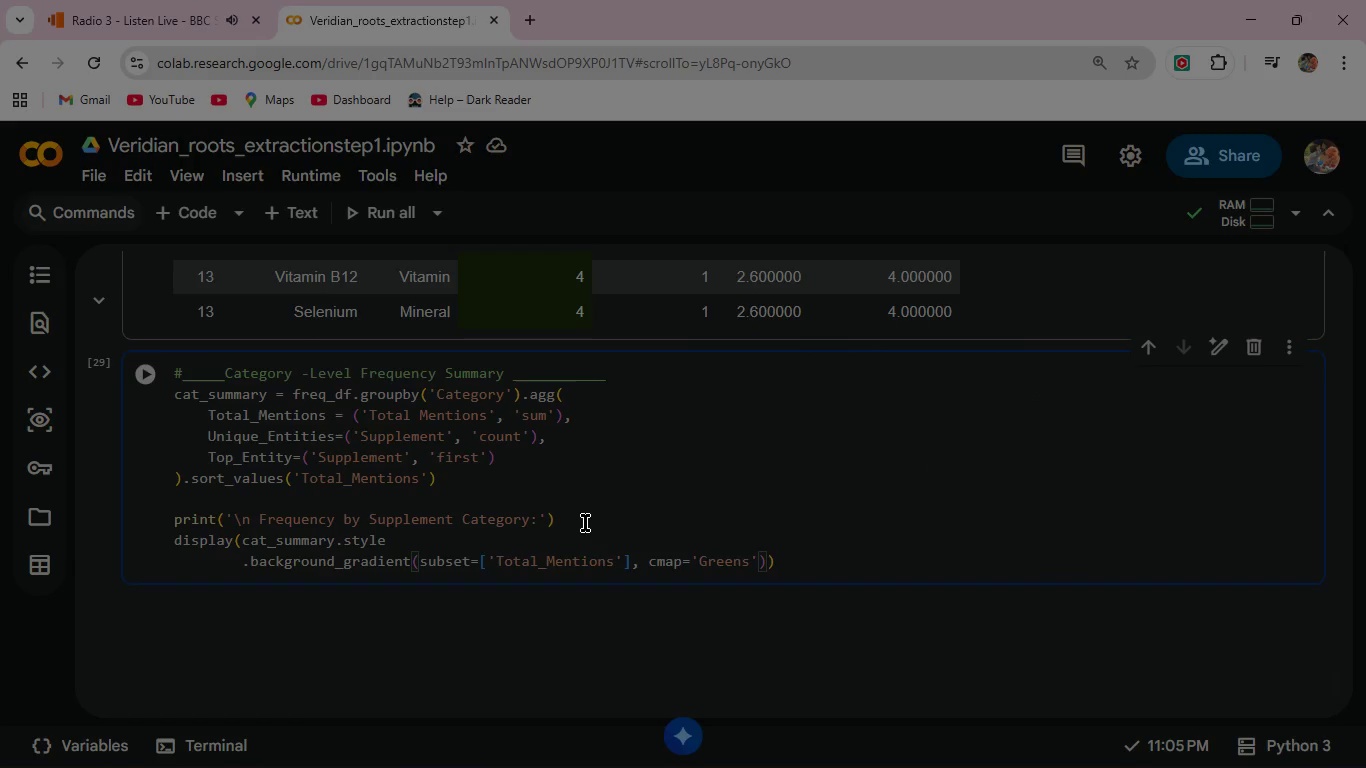 
mouse_move([737, 596])
 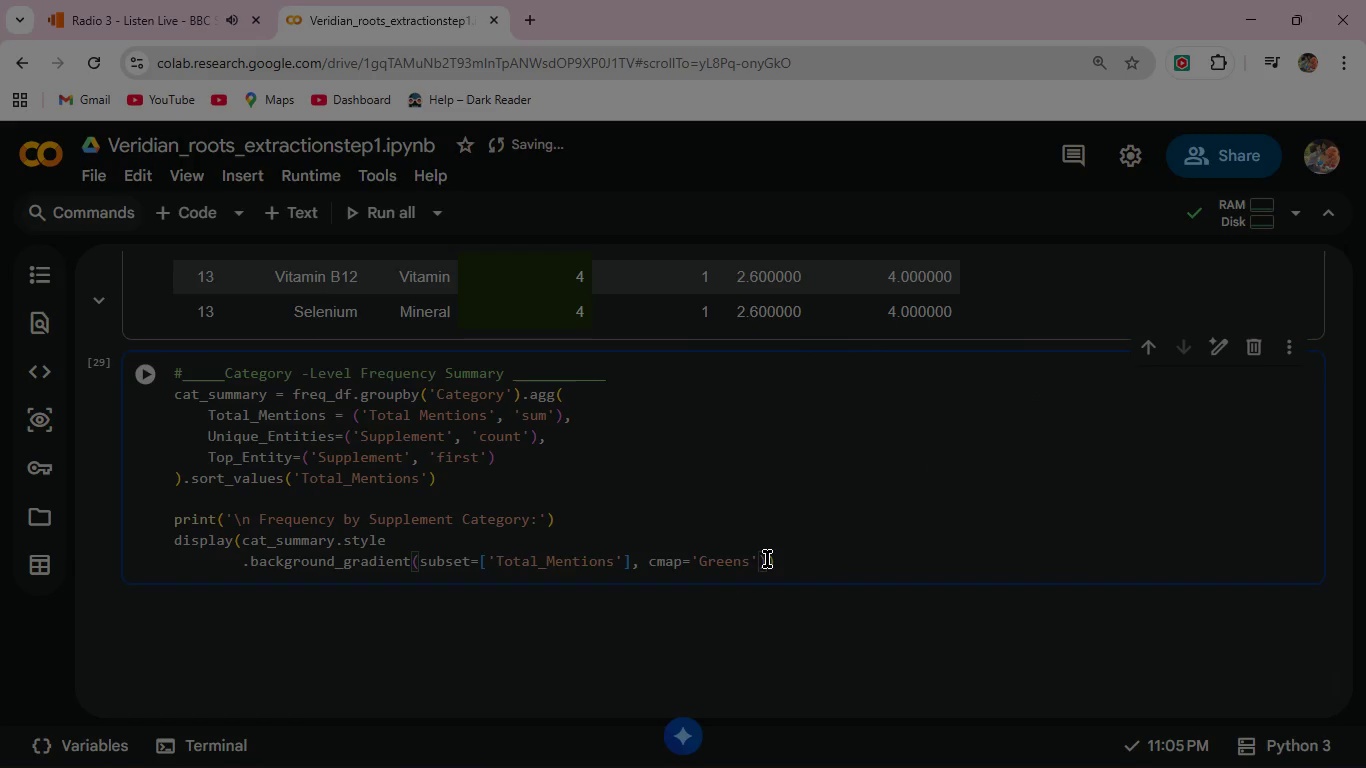 
left_click([769, 563])
 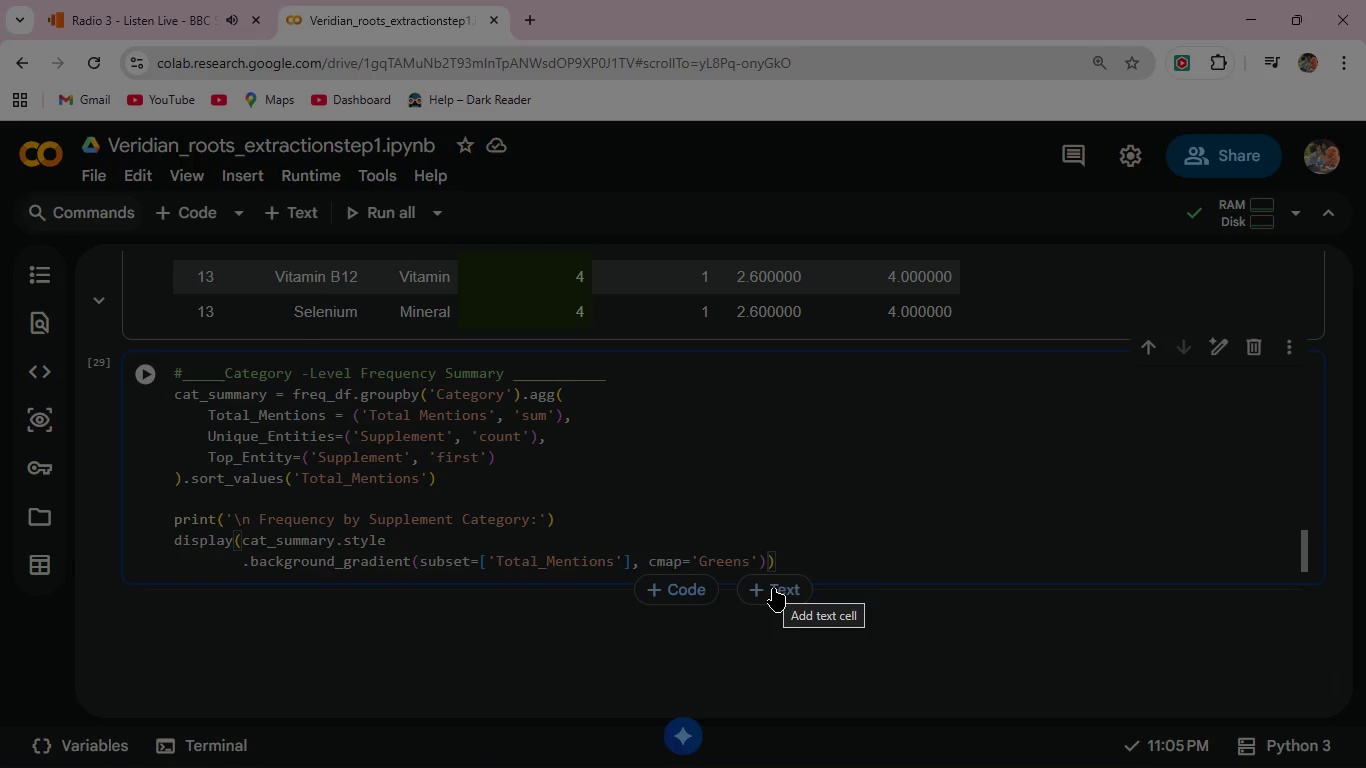 
key(Enter)
 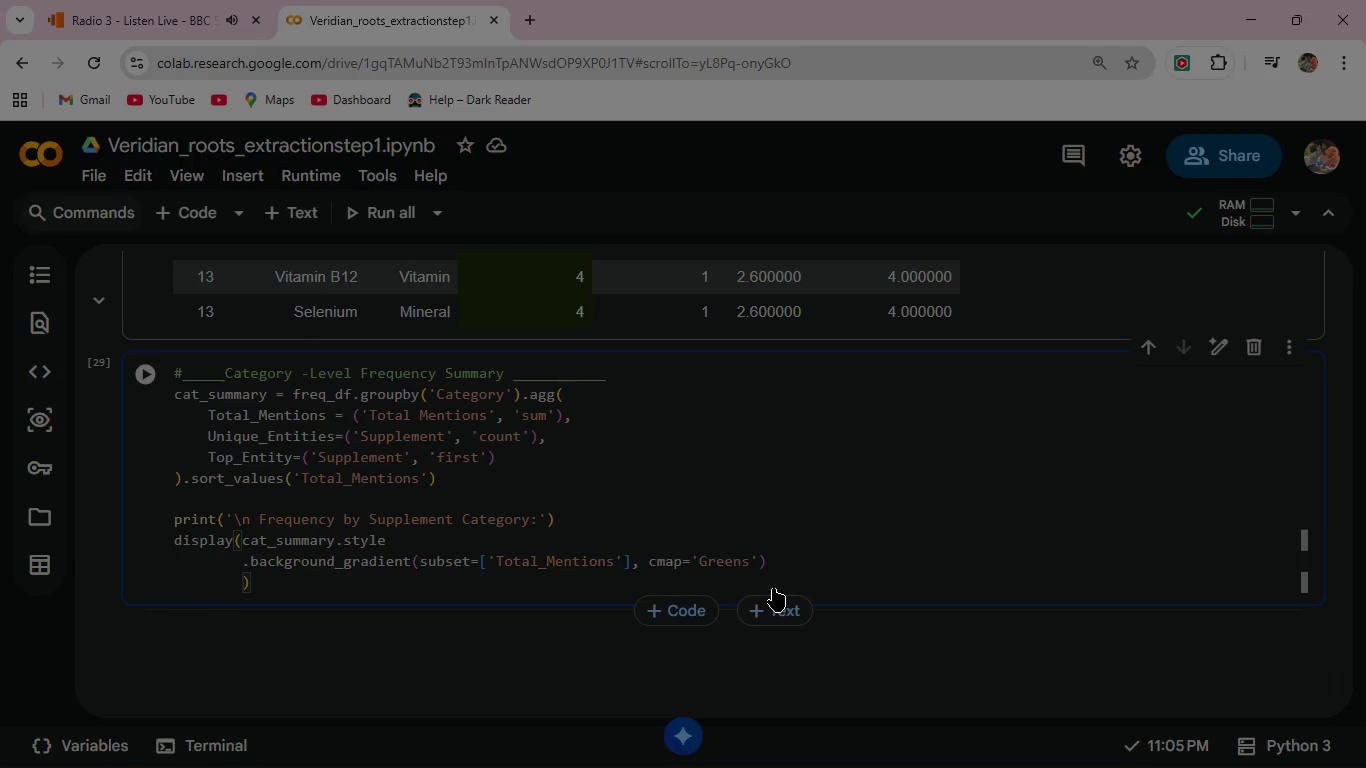 
type(.set)
 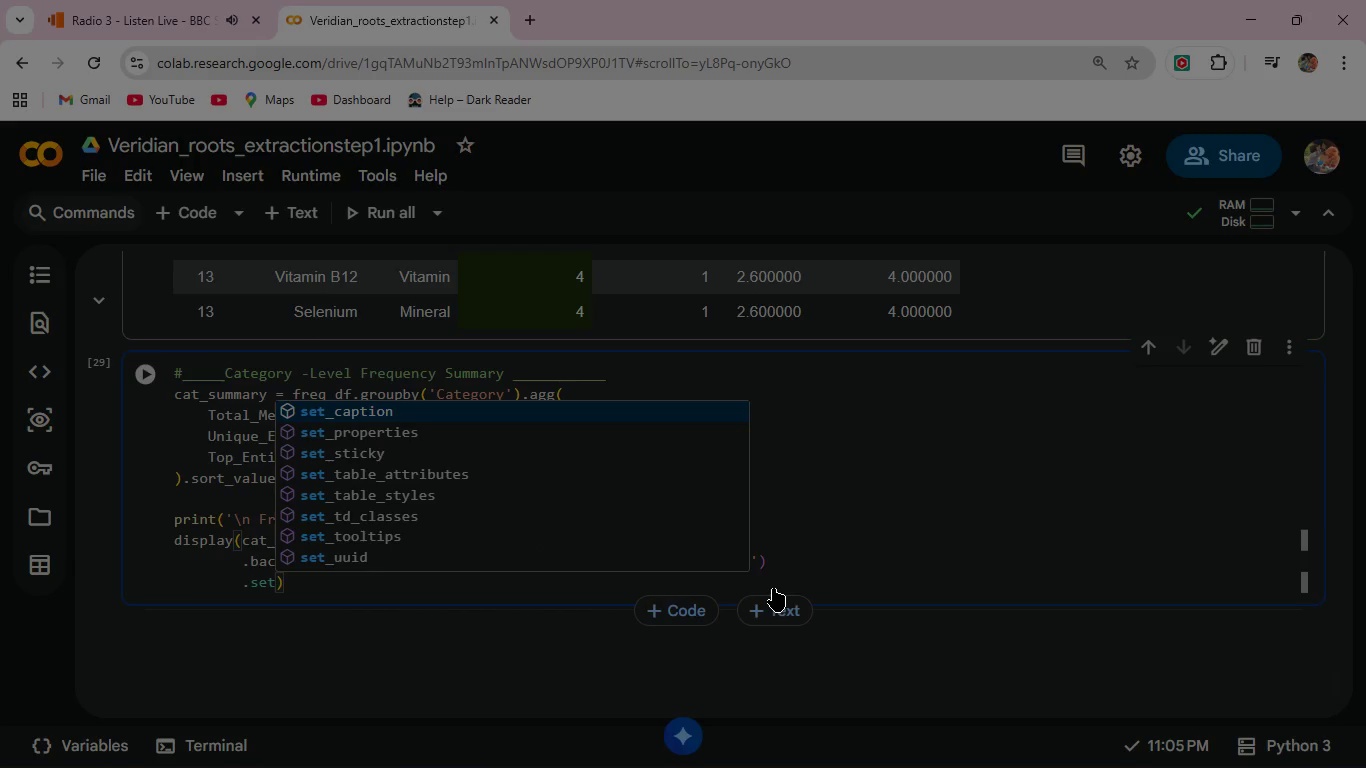 
wait(5.12)
 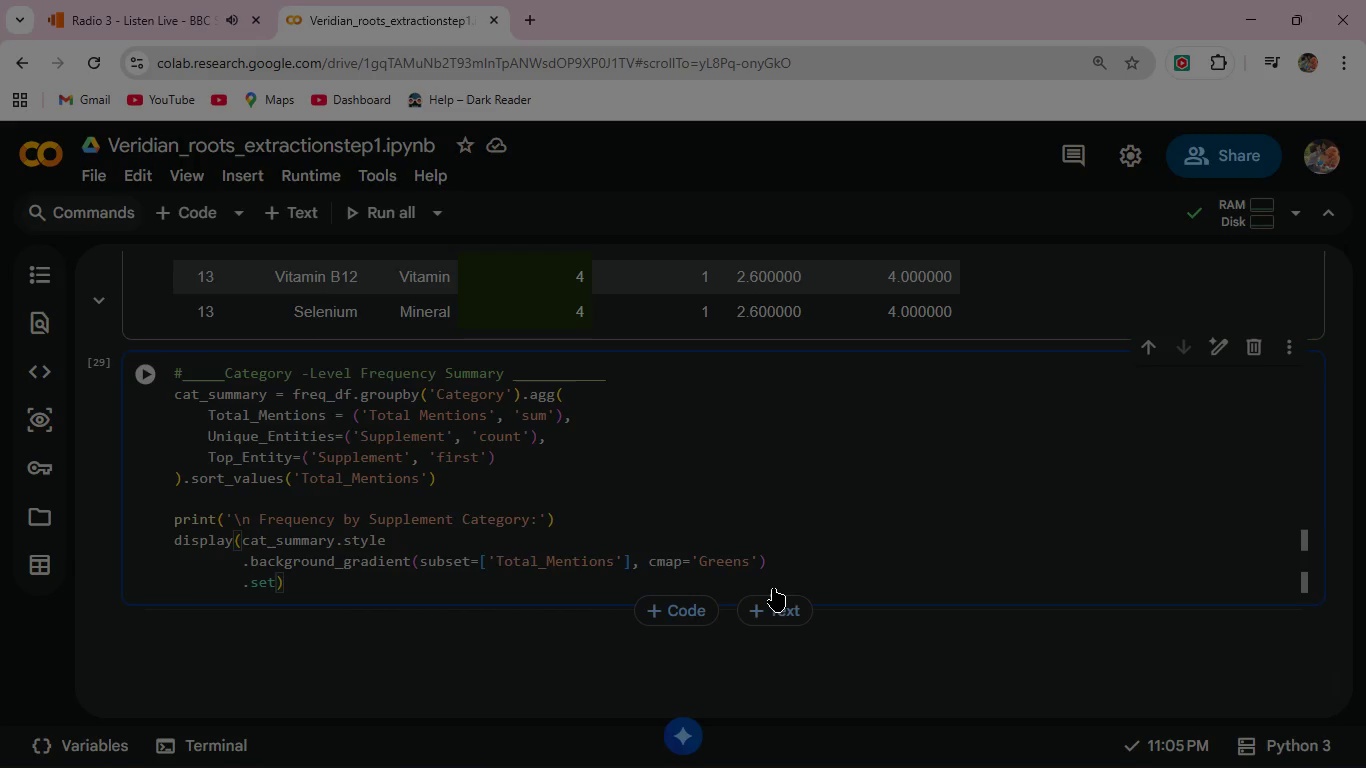 
key(ArrowDown)
 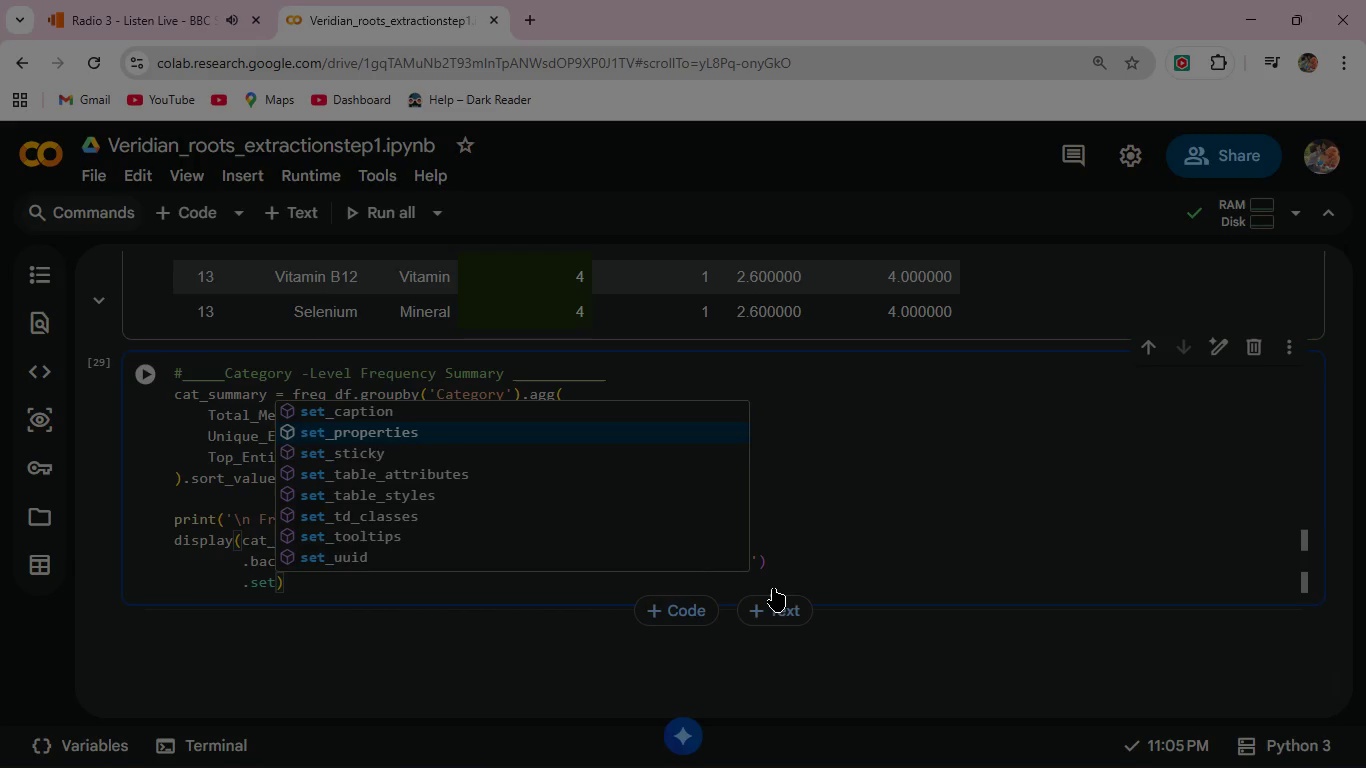 
key(ArrowDown)
 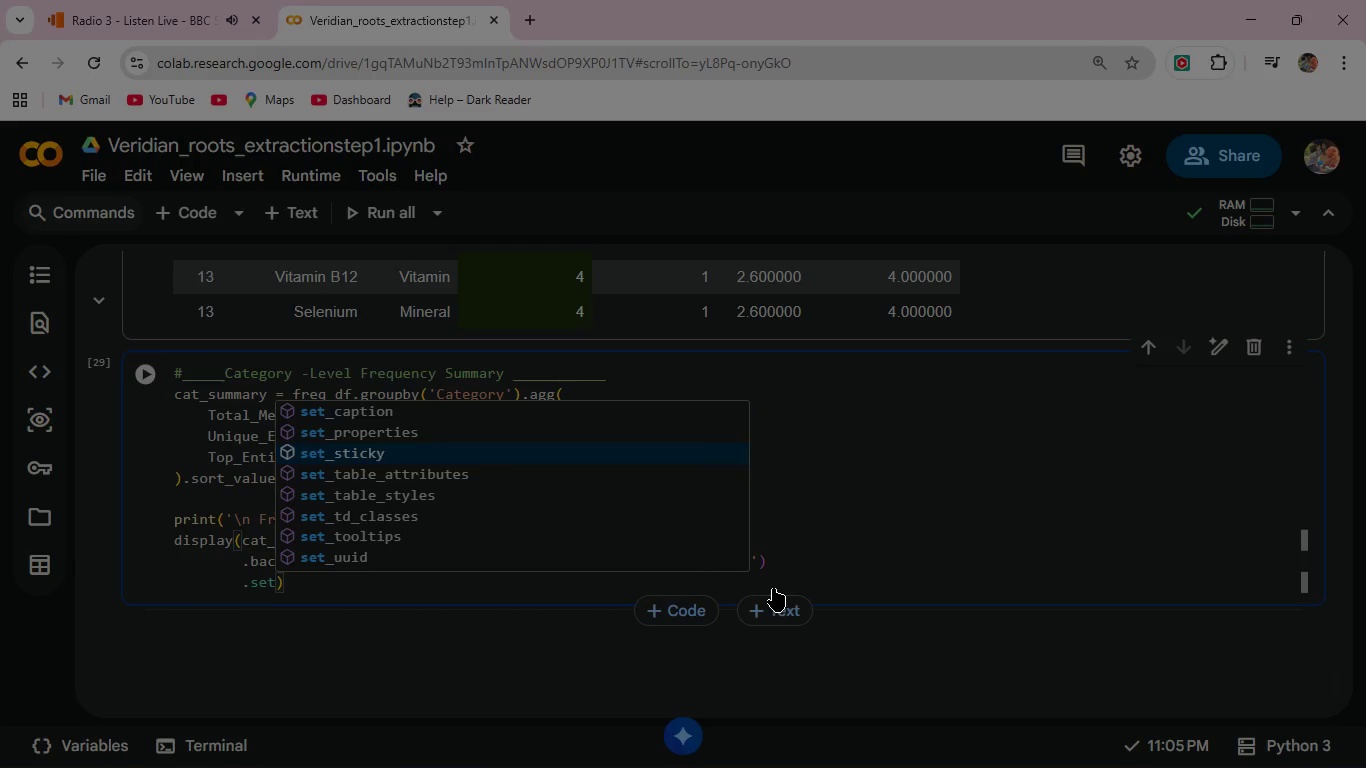 
key(ArrowDown)
 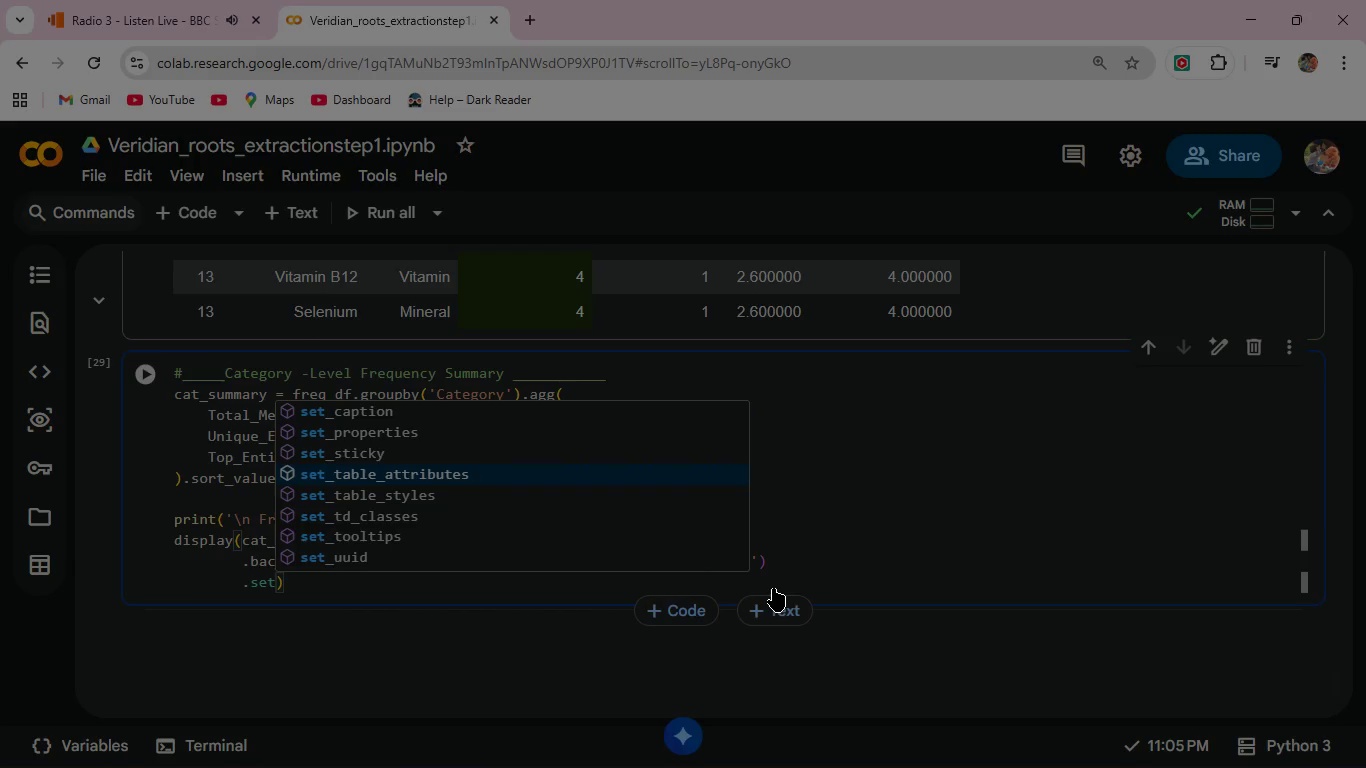 
key(ArrowDown)
 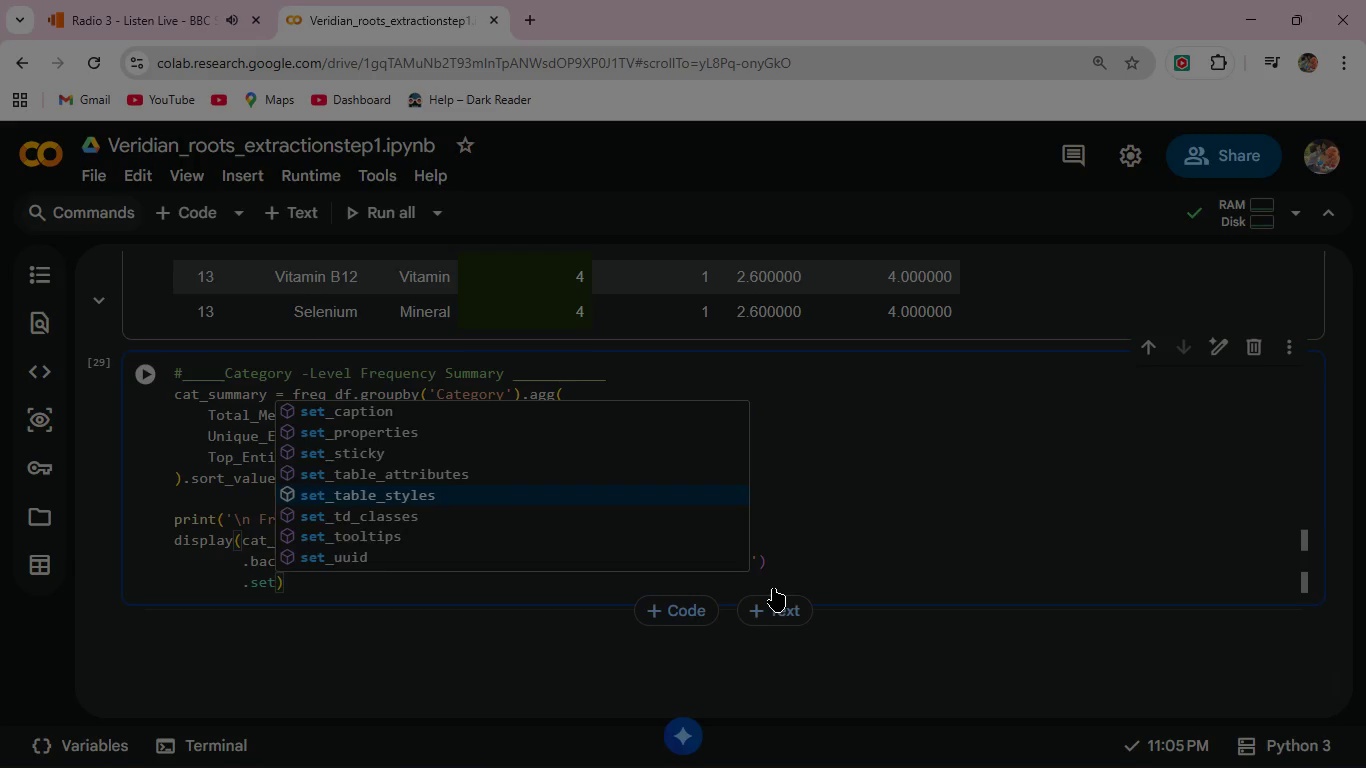 
key(Enter)
 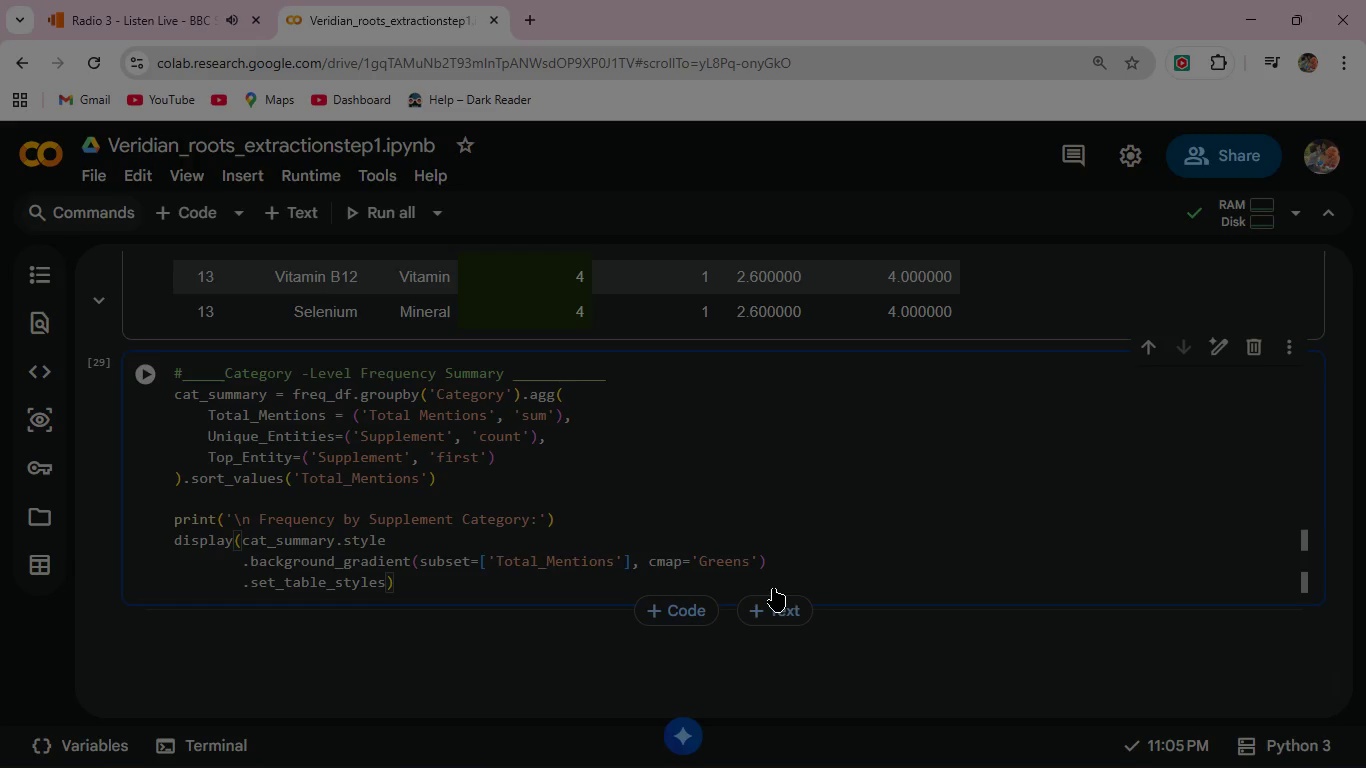 
type(([{'selector)
 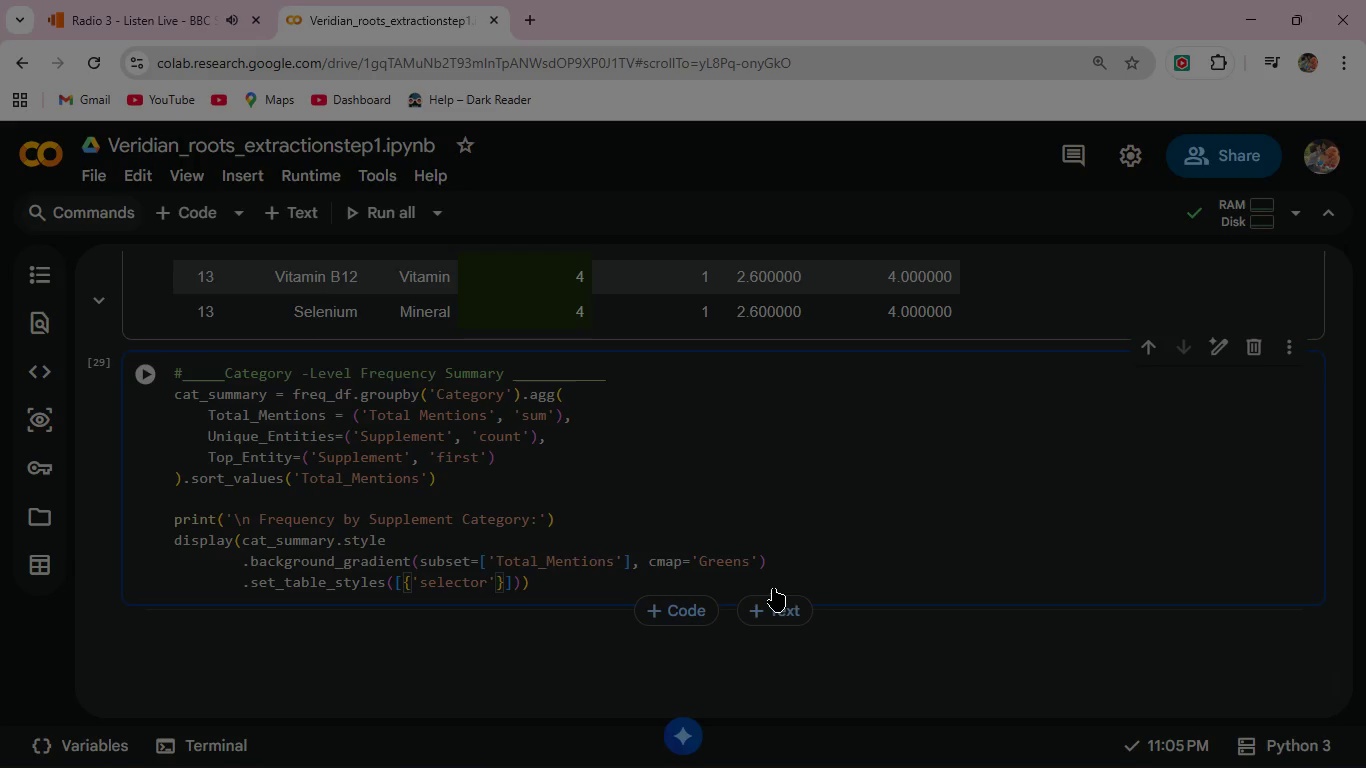 
key(ArrowRight)
 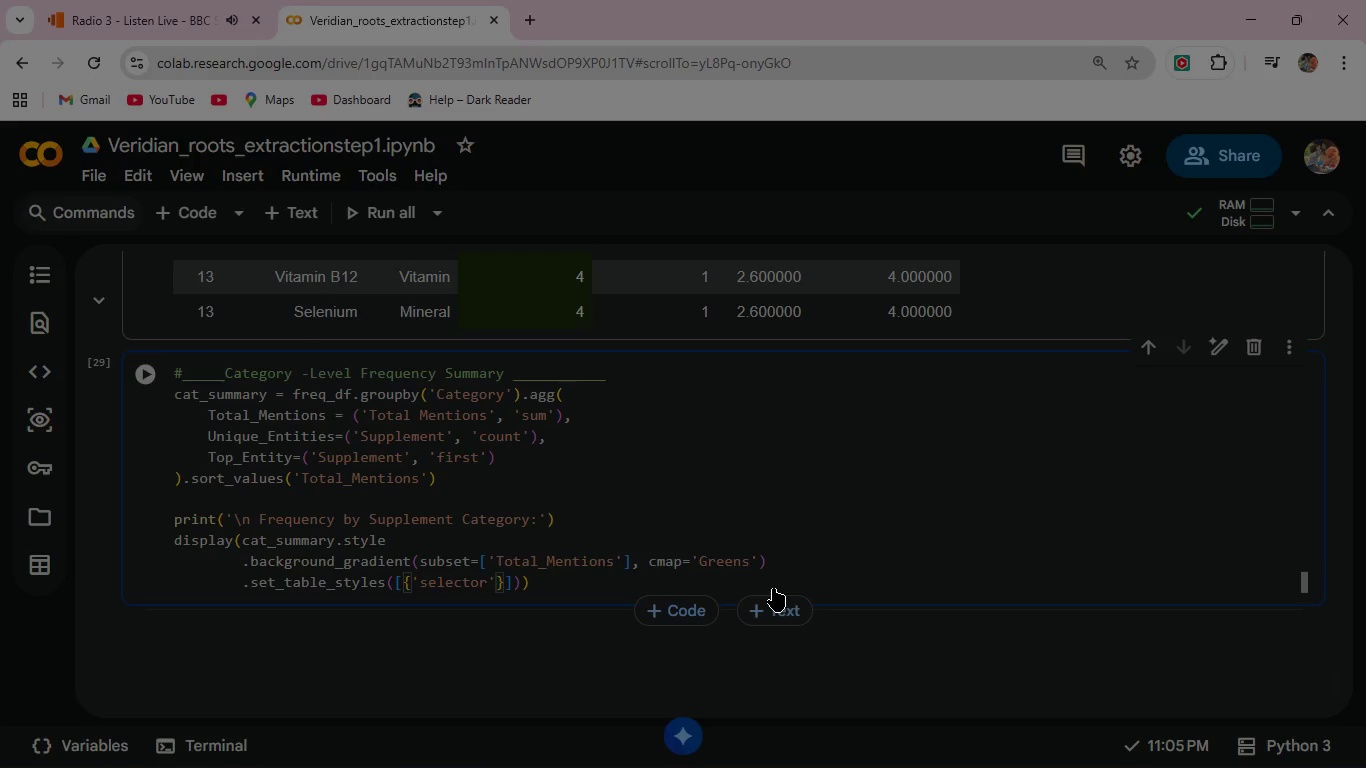 
type(: 'thead)
 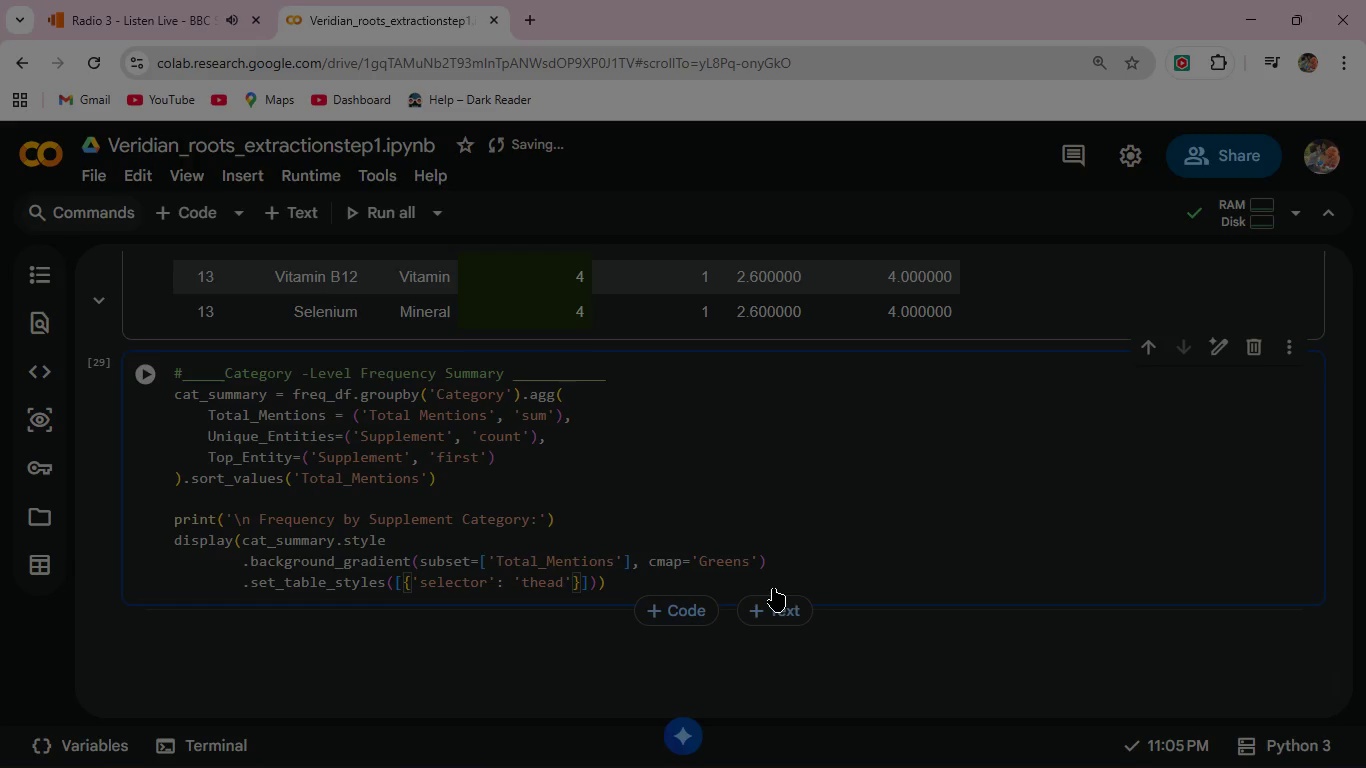 
key(ArrowRight)
 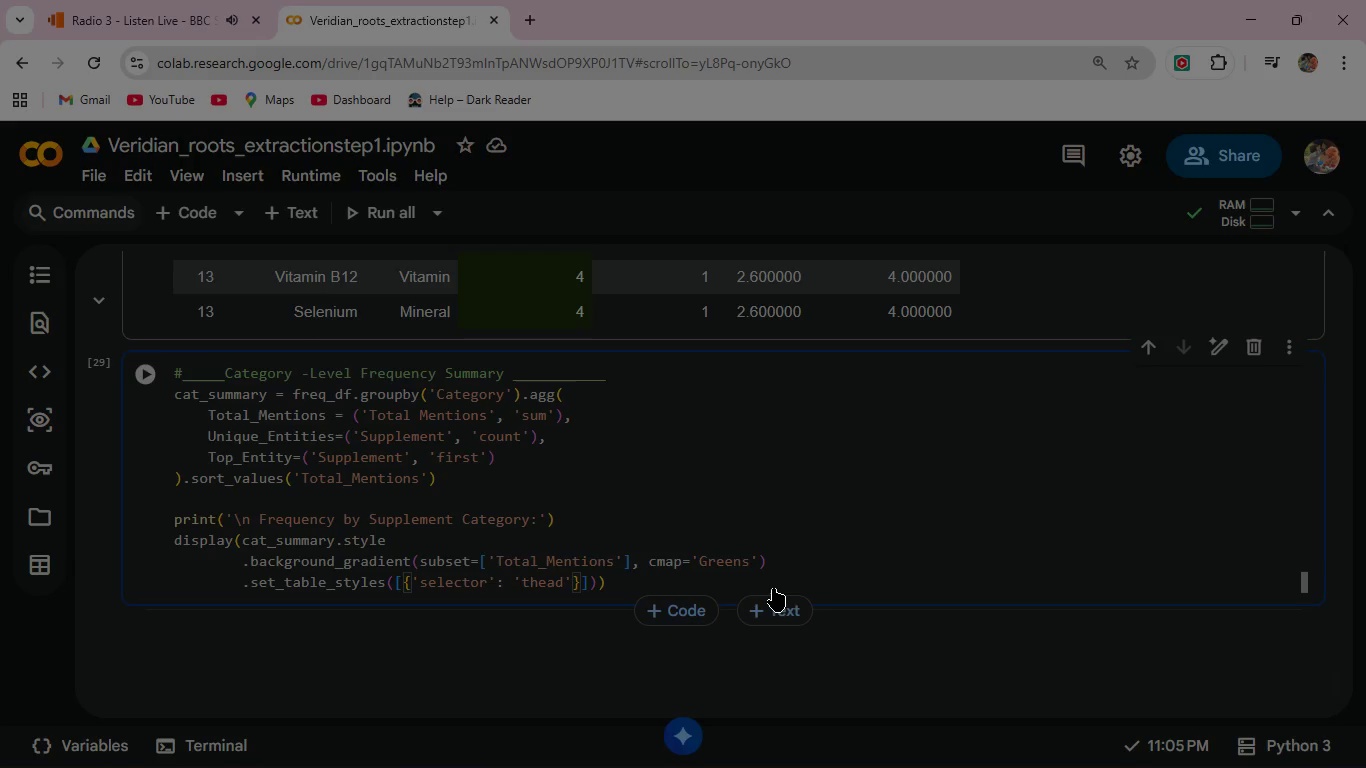 
type(, 'props)
 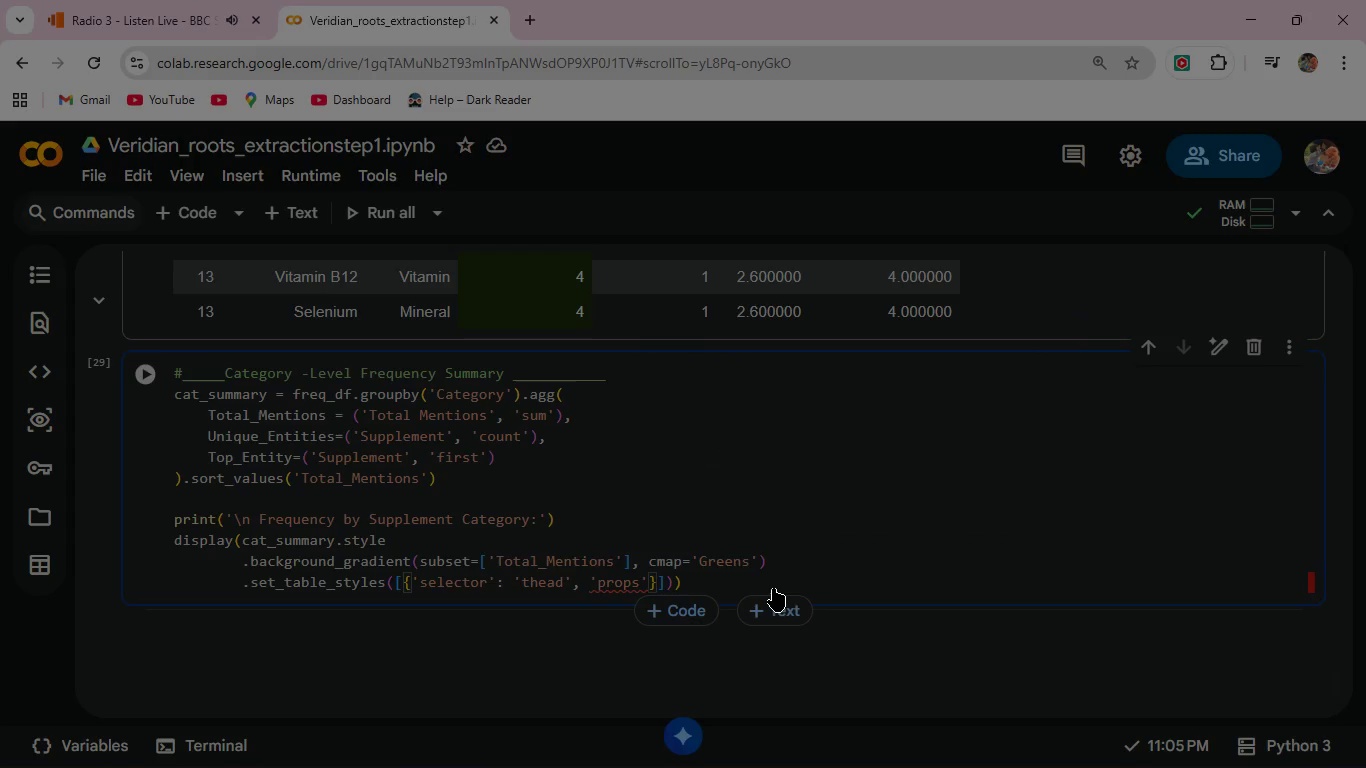 
key(ArrowRight)
 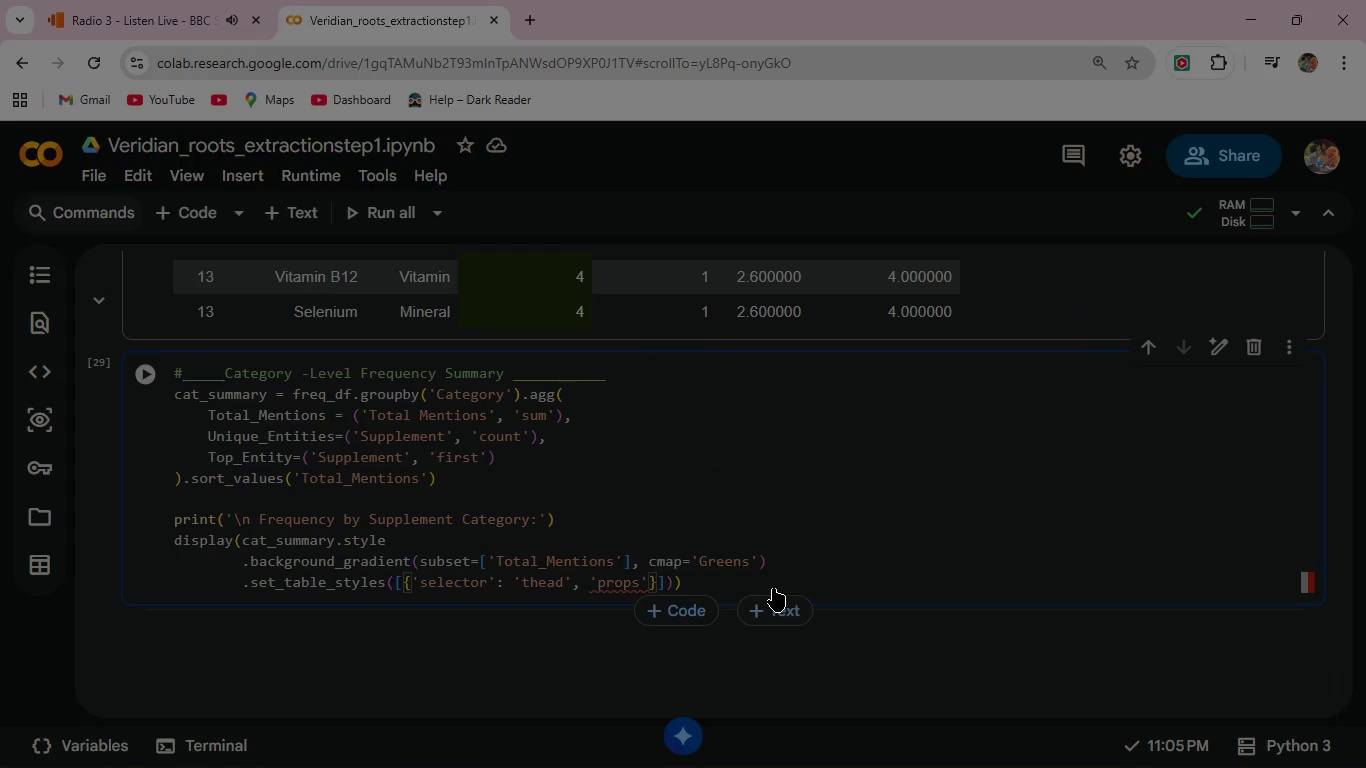 
key(Shift+ShiftRight)
 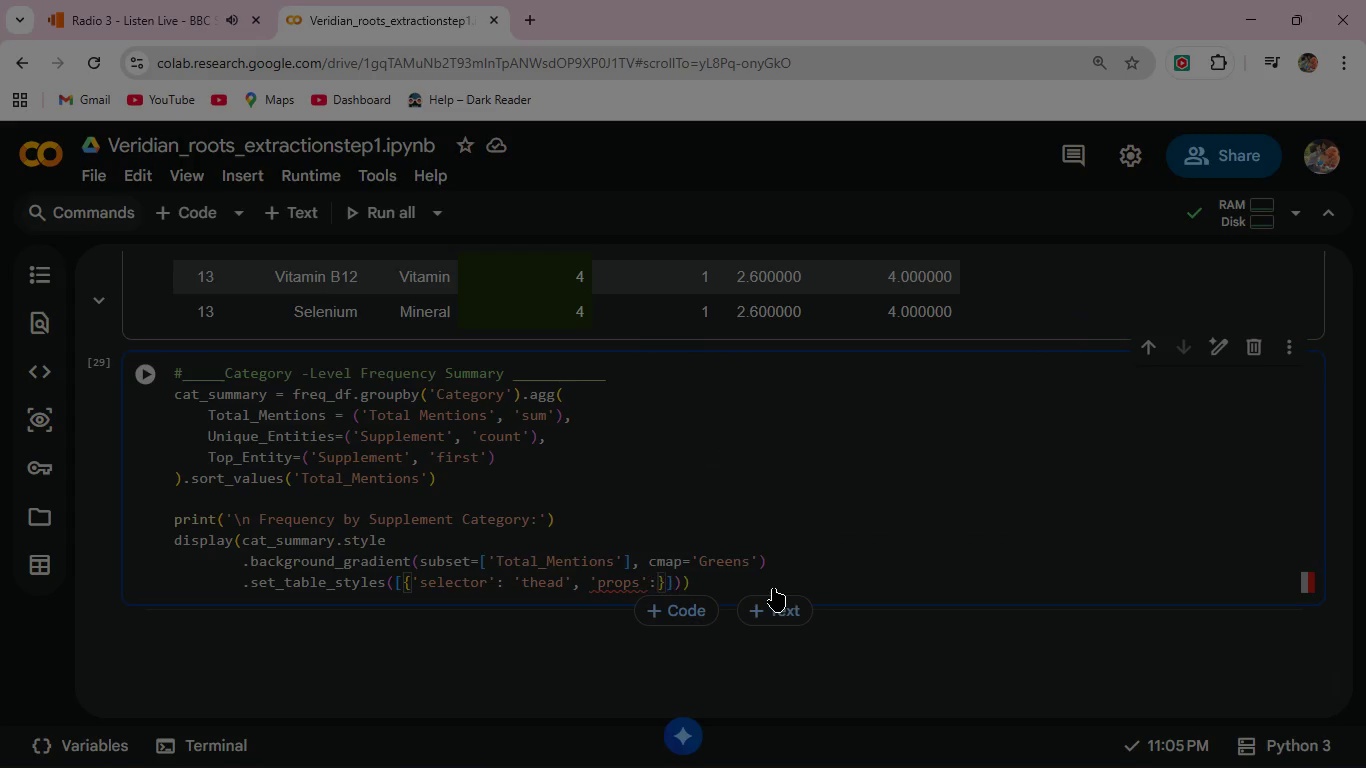 
key(Shift+Semicolon)
 